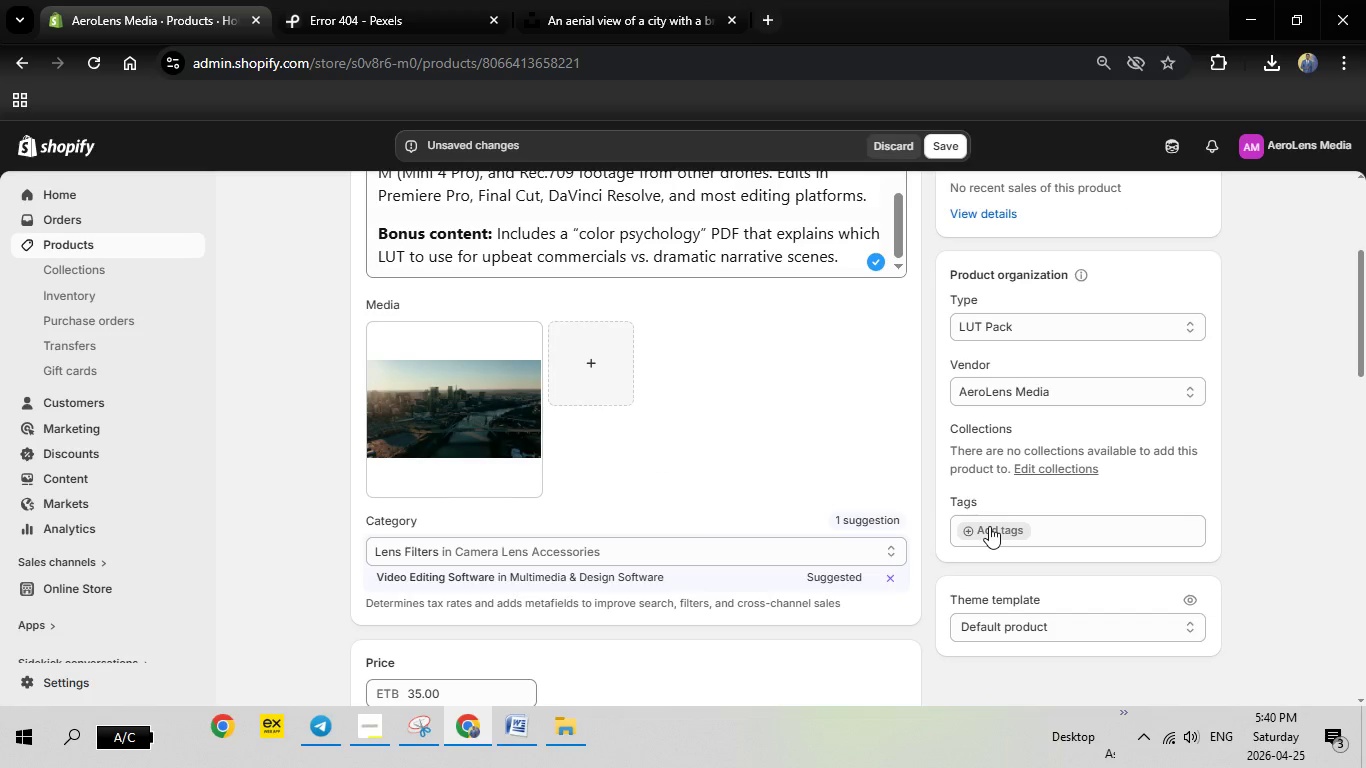 
left_click([989, 526])
 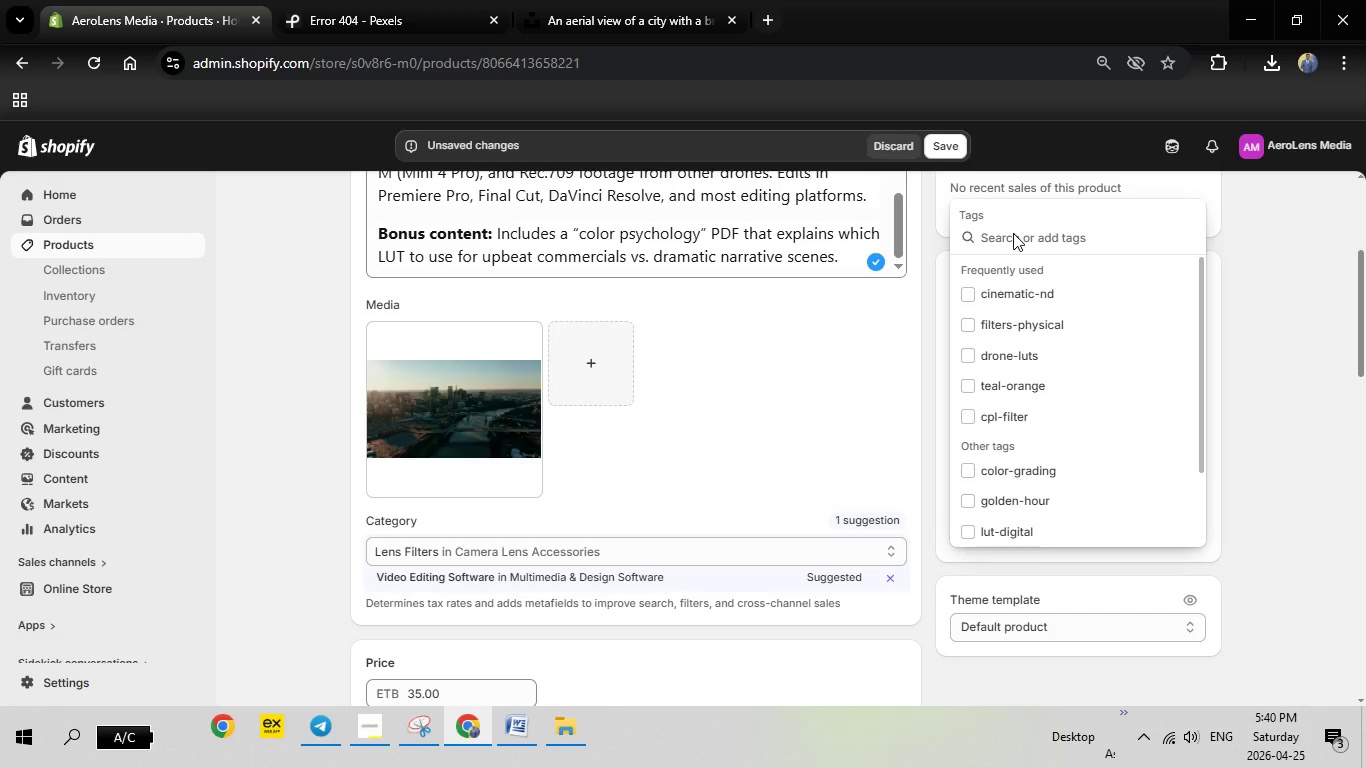 
right_click([1013, 232])
 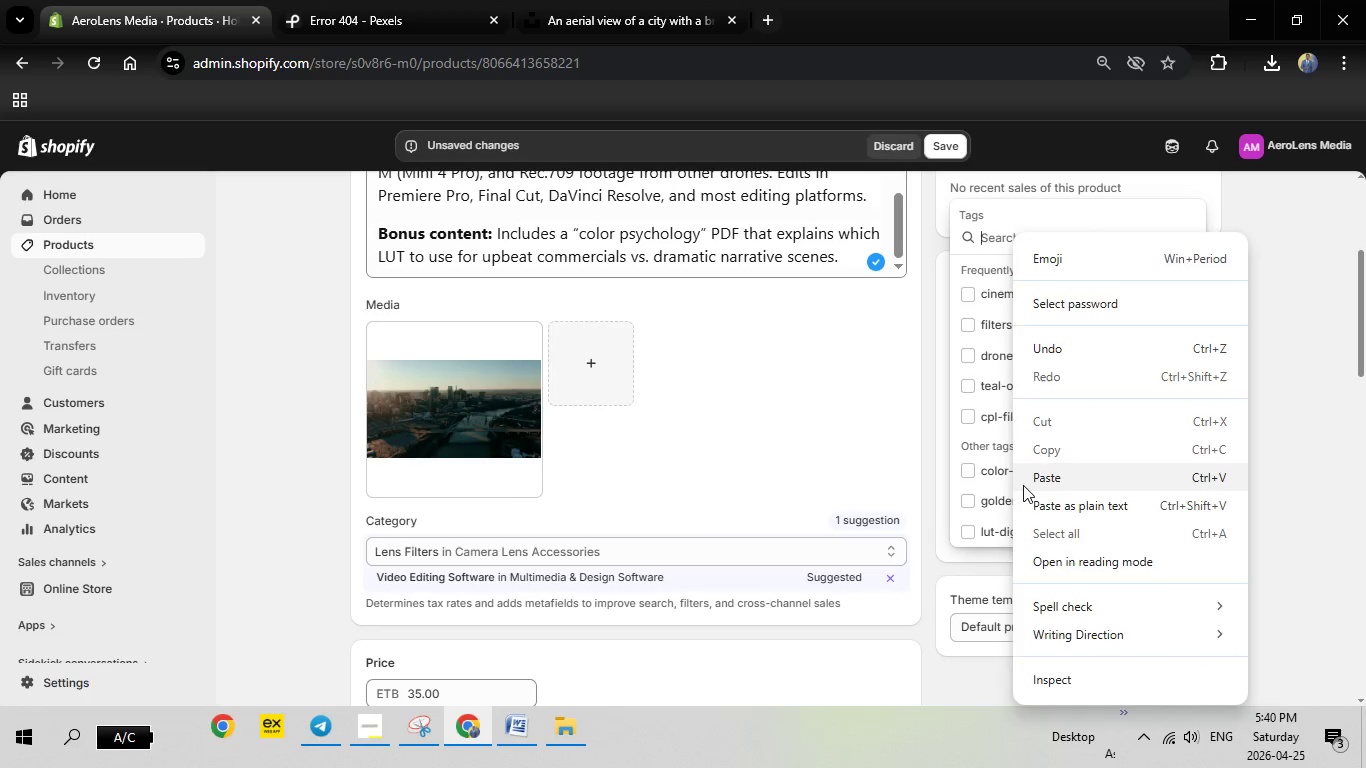 
left_click([1023, 485])
 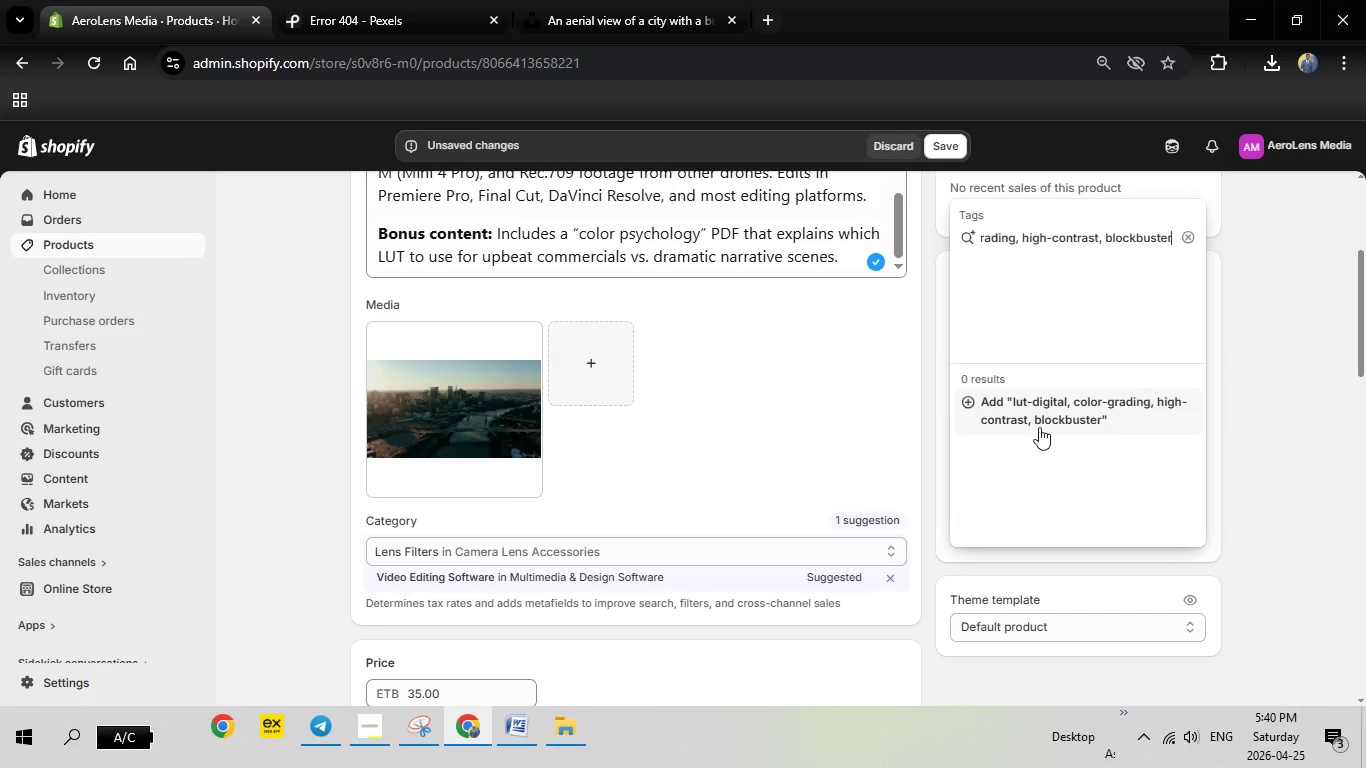 
left_click([1046, 411])
 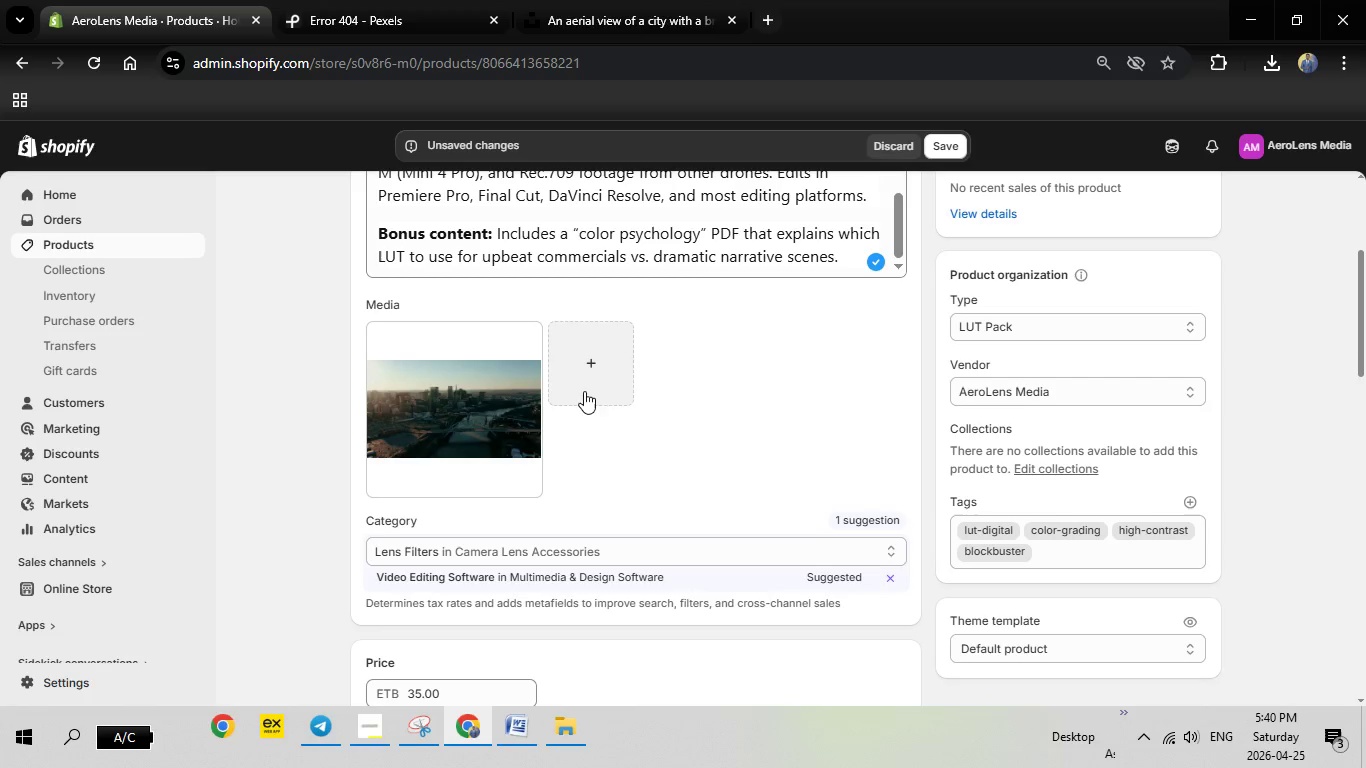 
scroll: coordinate [677, 480], scroll_direction: down, amount: 23.0
 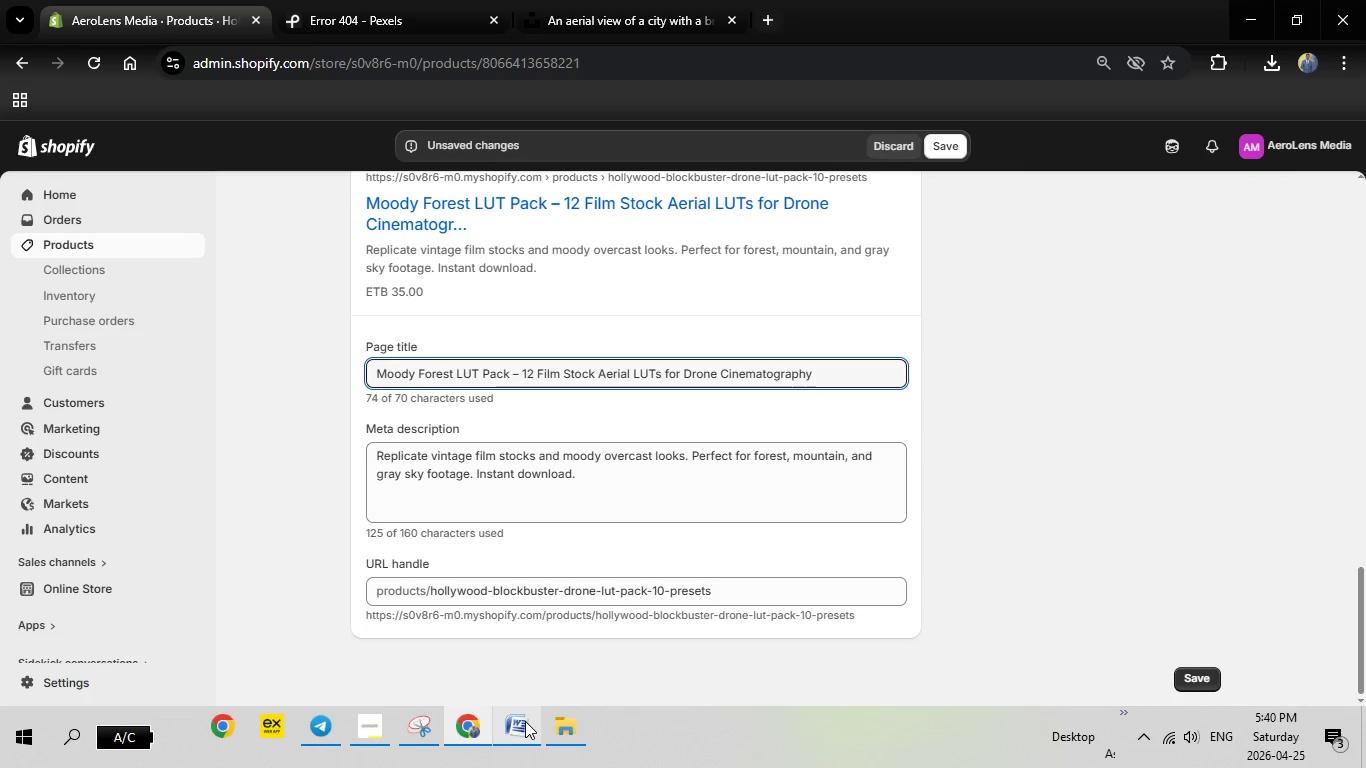 
left_click([525, 721])
 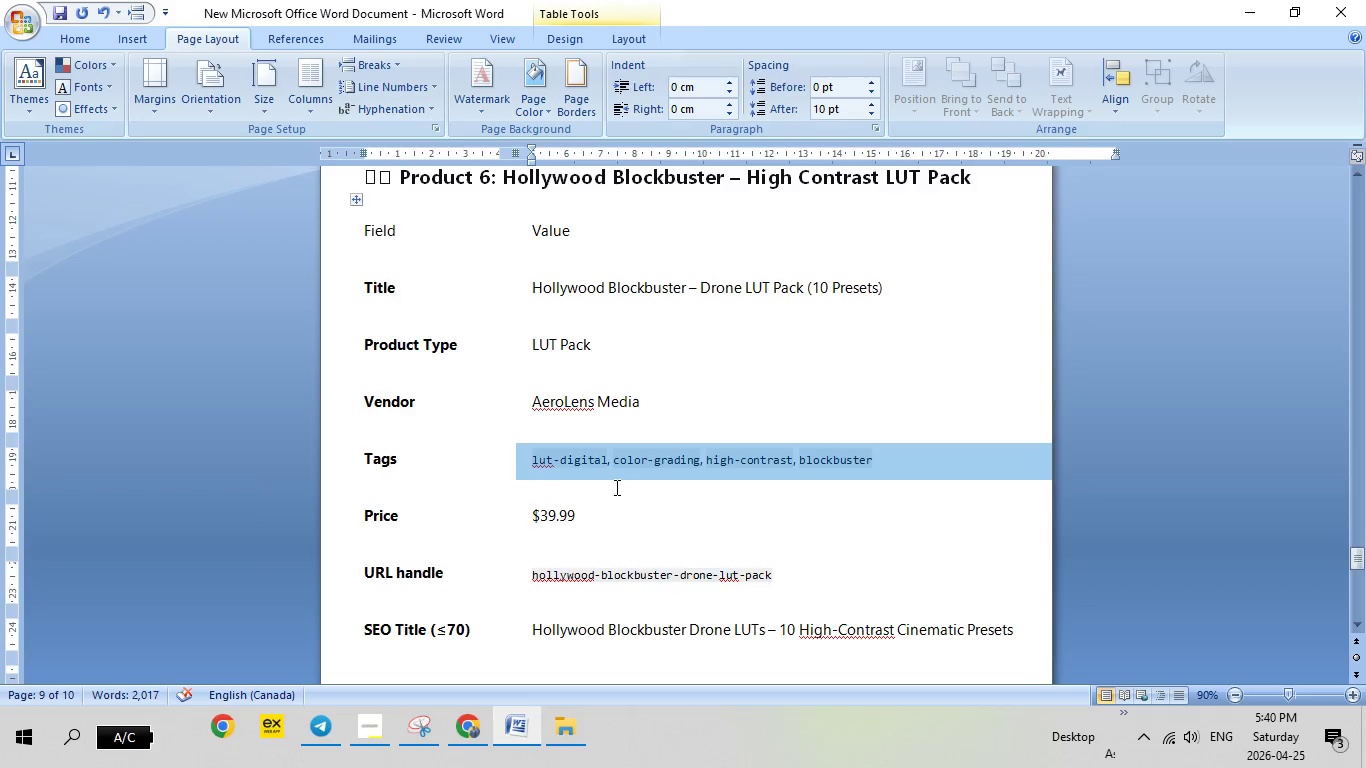 
scroll: coordinate [615, 493], scroll_direction: down, amount: 15.0
 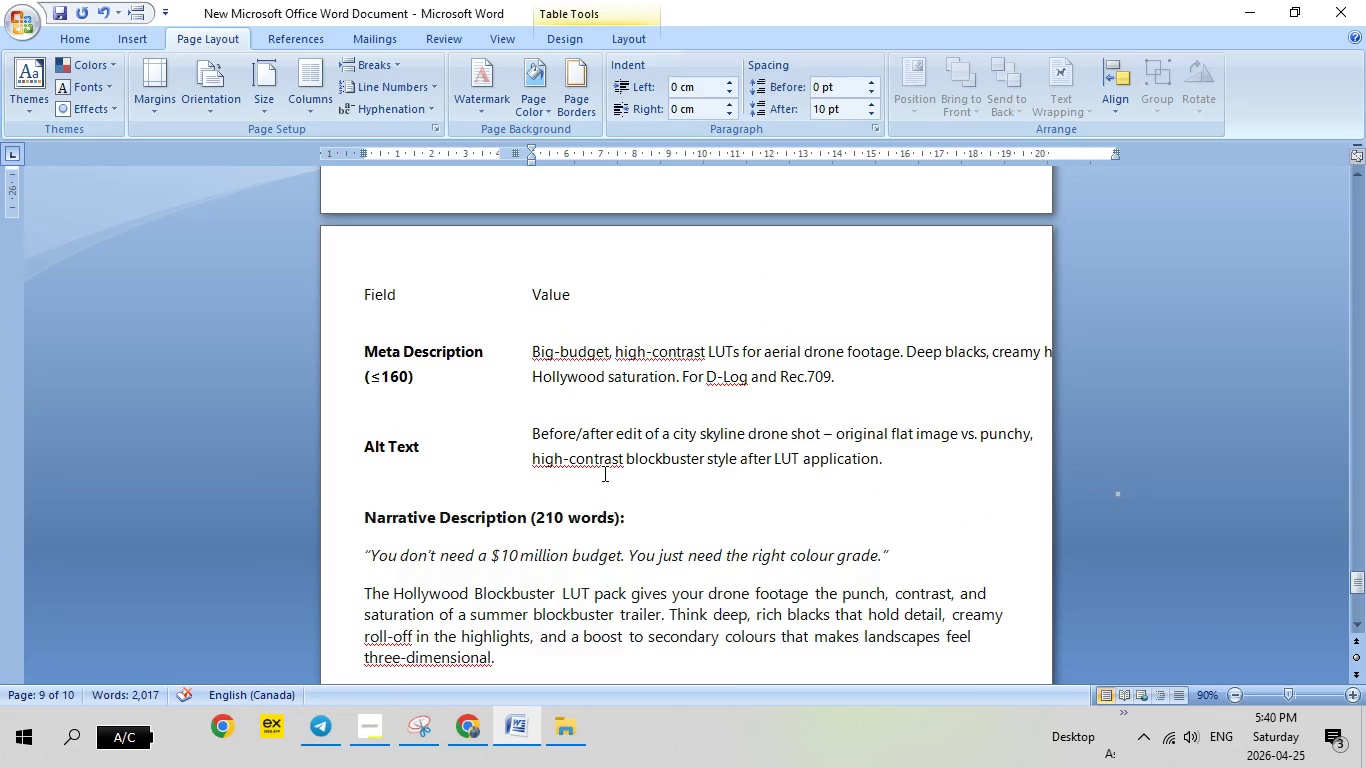 
scroll: coordinate [558, 340], scroll_direction: up, amount: 6.0
 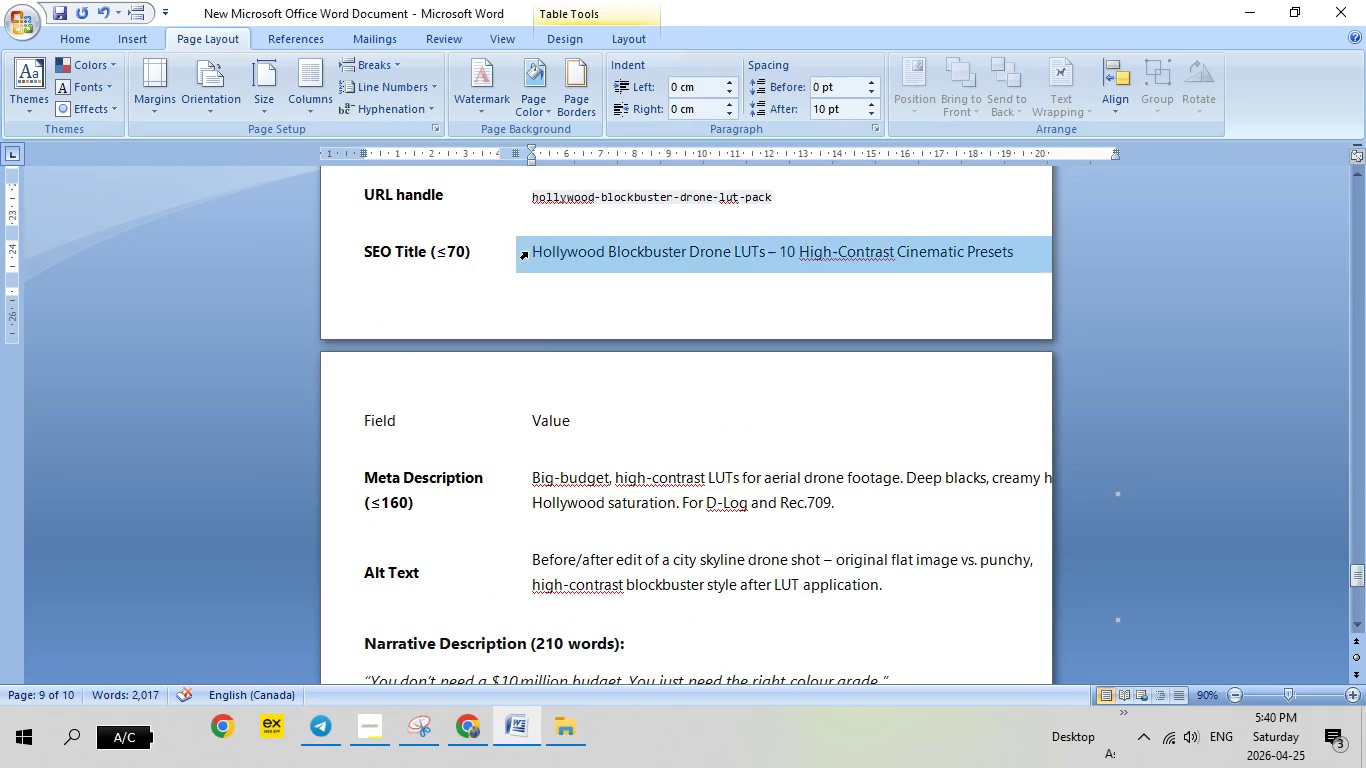 
left_click([527, 252])
 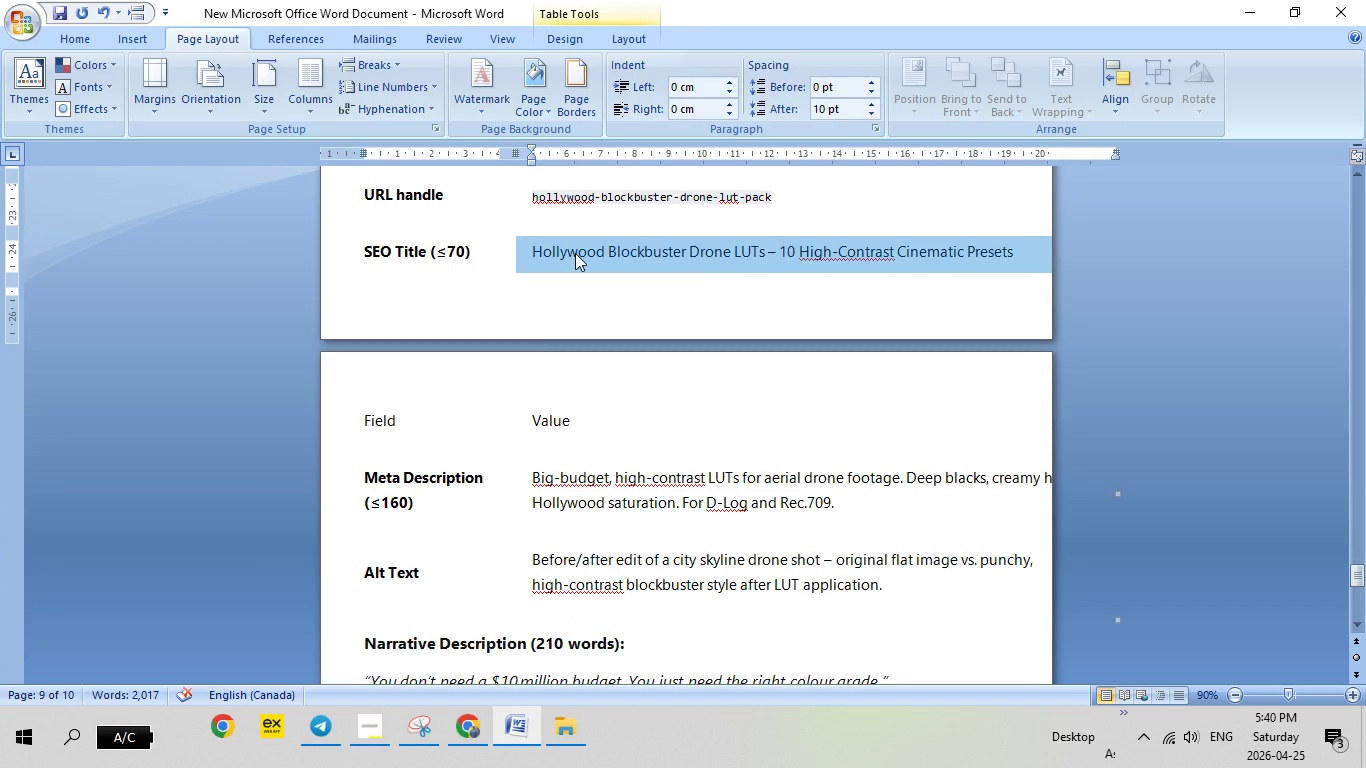 
right_click([575, 253])
 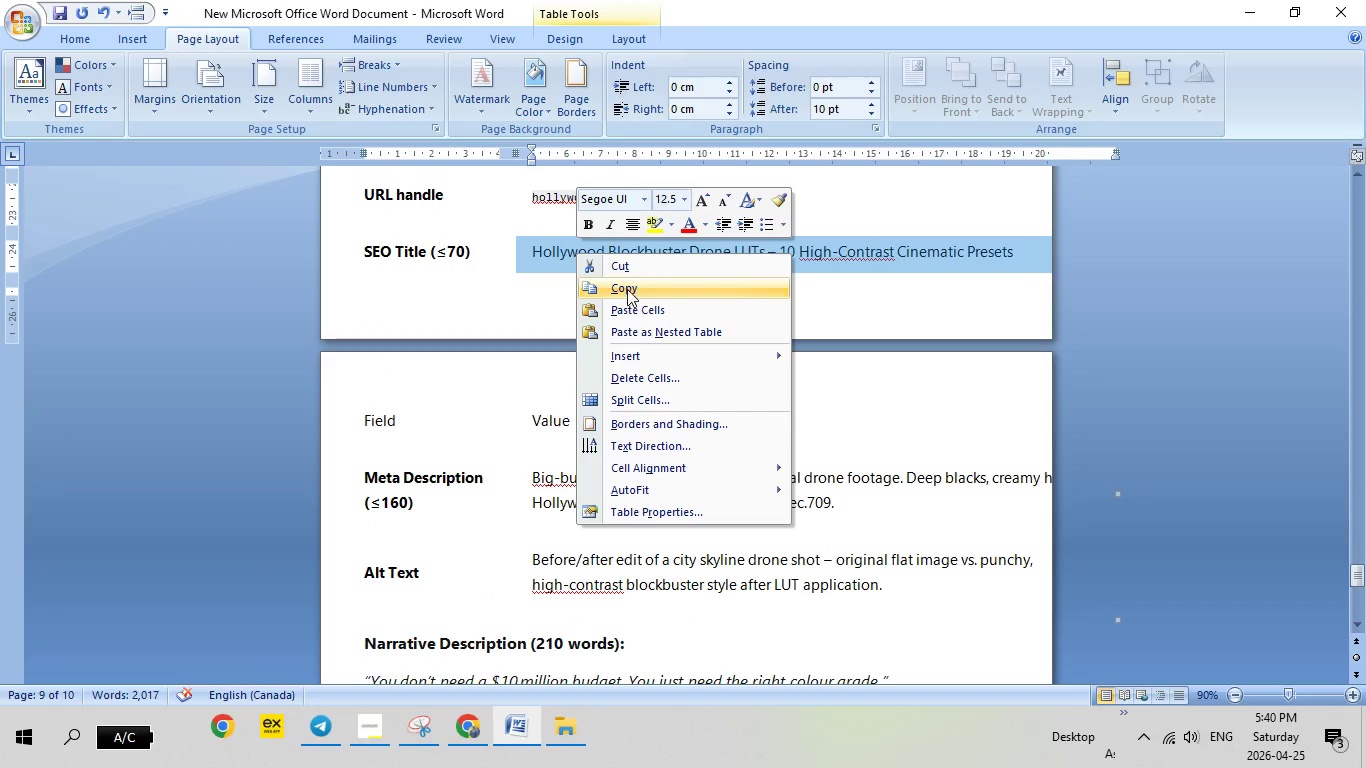 
left_click([627, 289])
 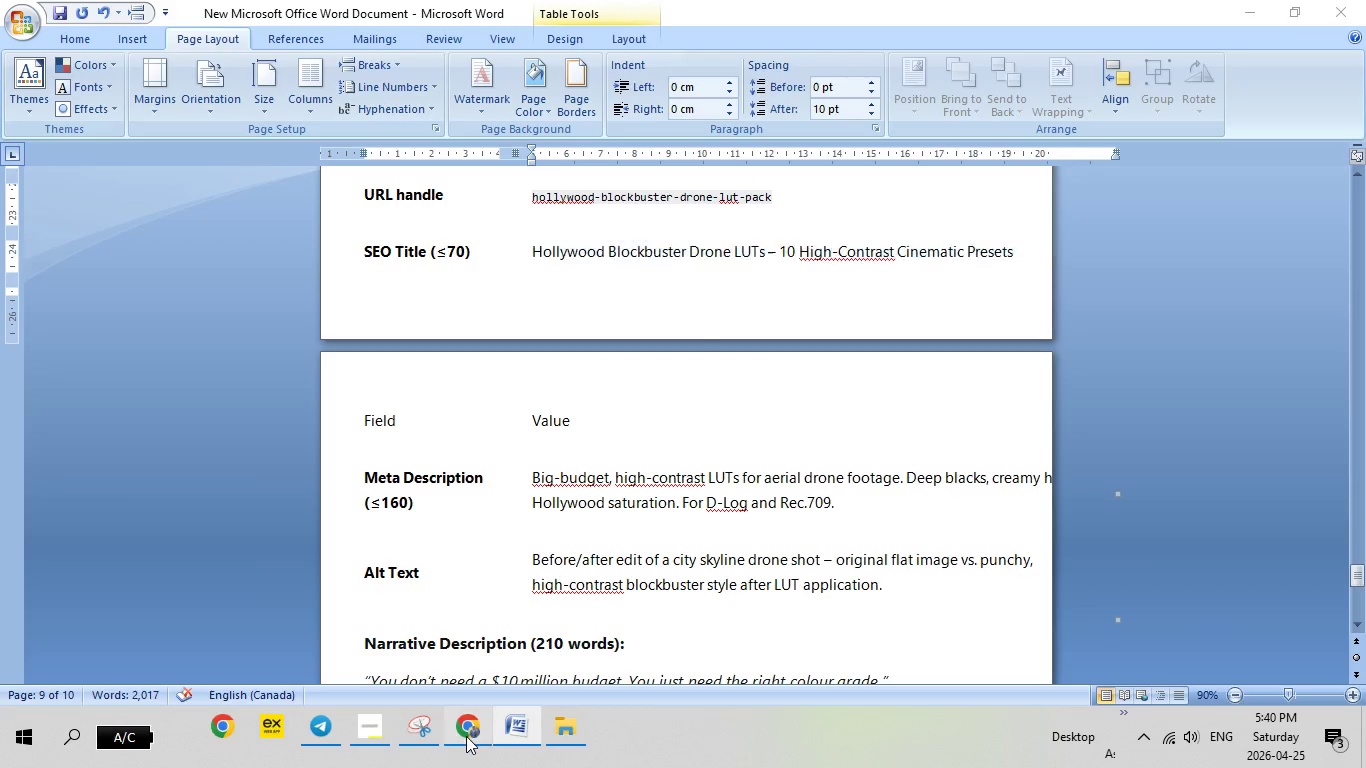 
left_click([466, 736])
 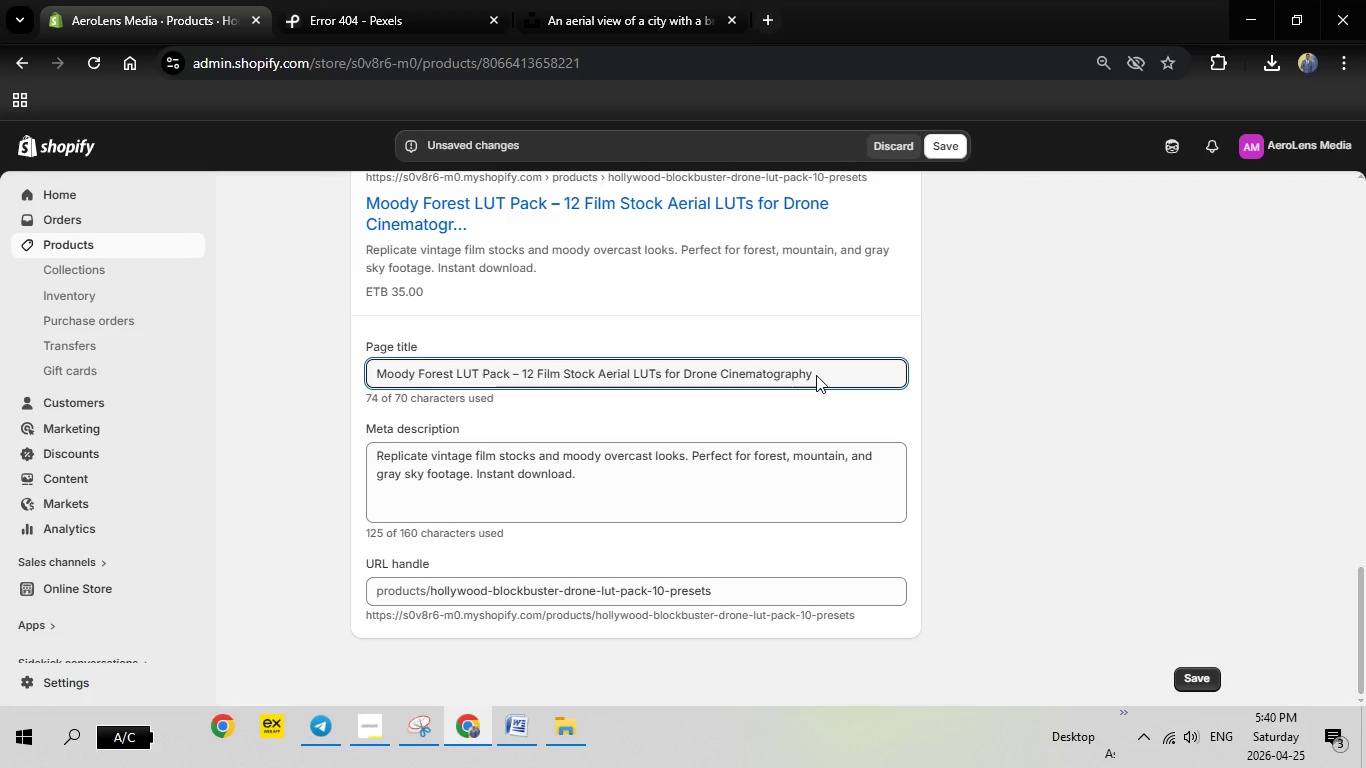 
left_click_drag(start_coordinate=[816, 375], to_coordinate=[338, 385])
 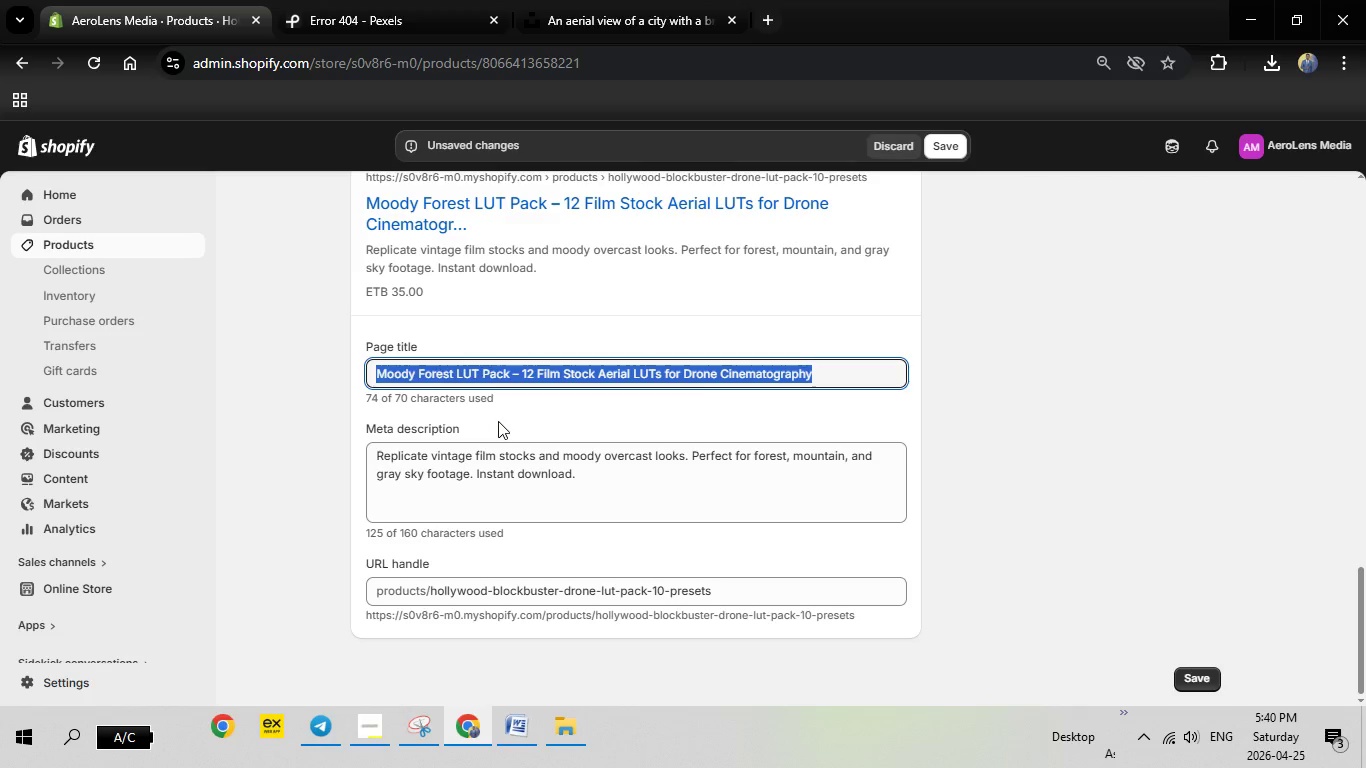 
key(Backspace)
 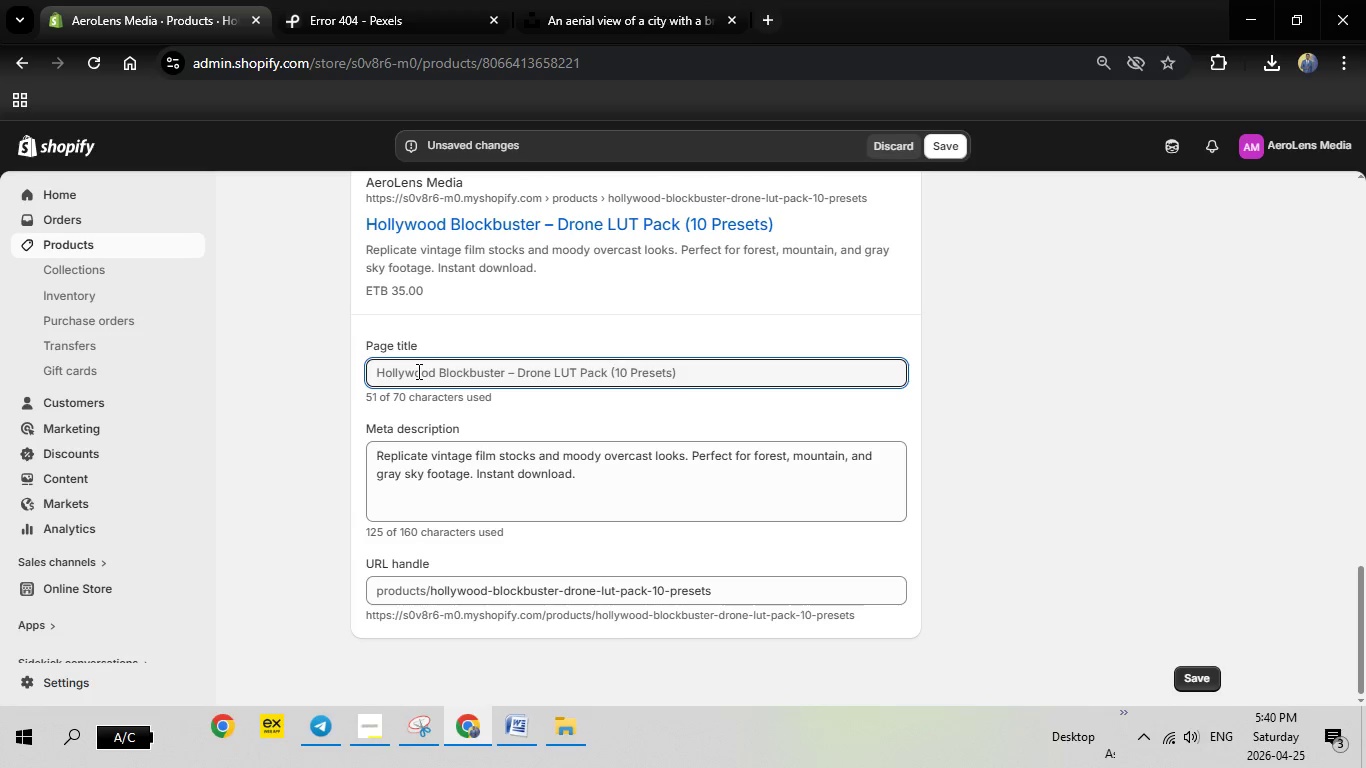 
right_click([417, 371])
 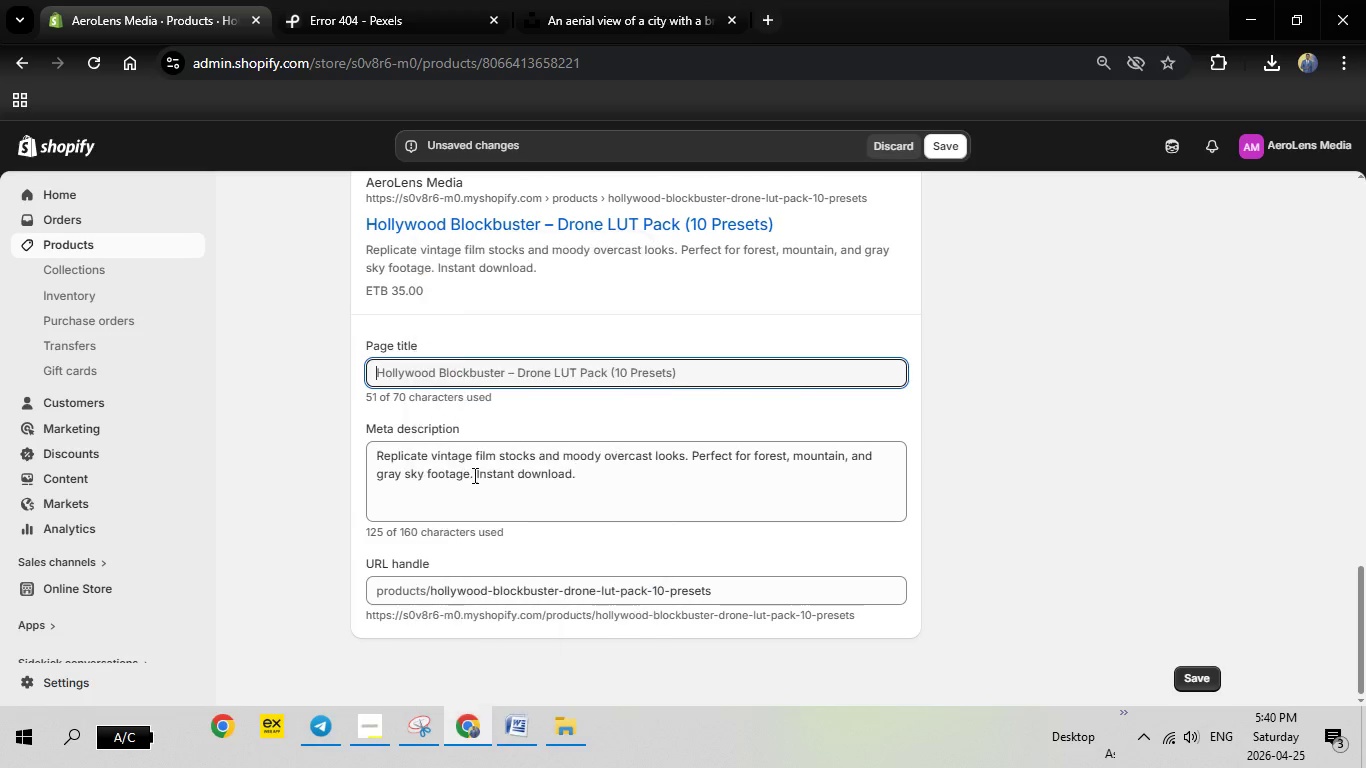 
left_click([473, 475])
 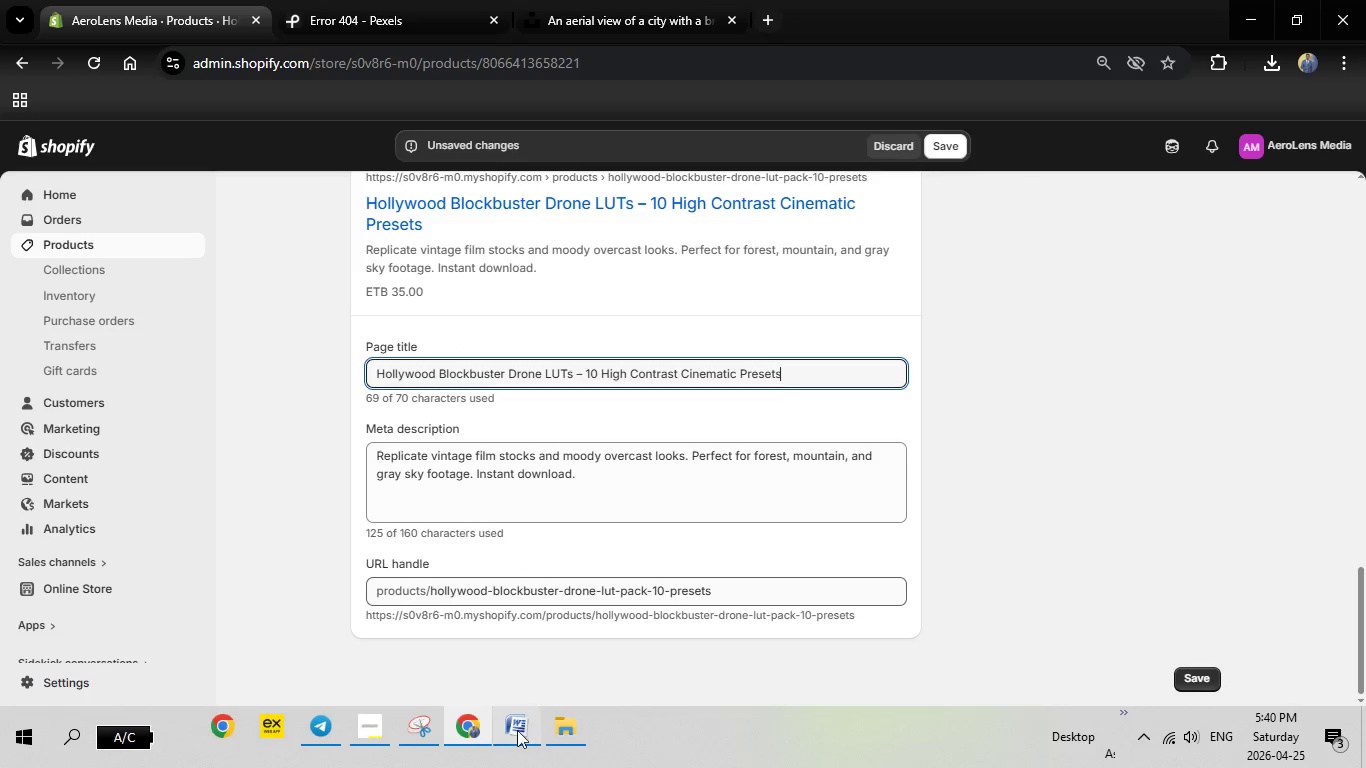 
left_click([517, 730])
 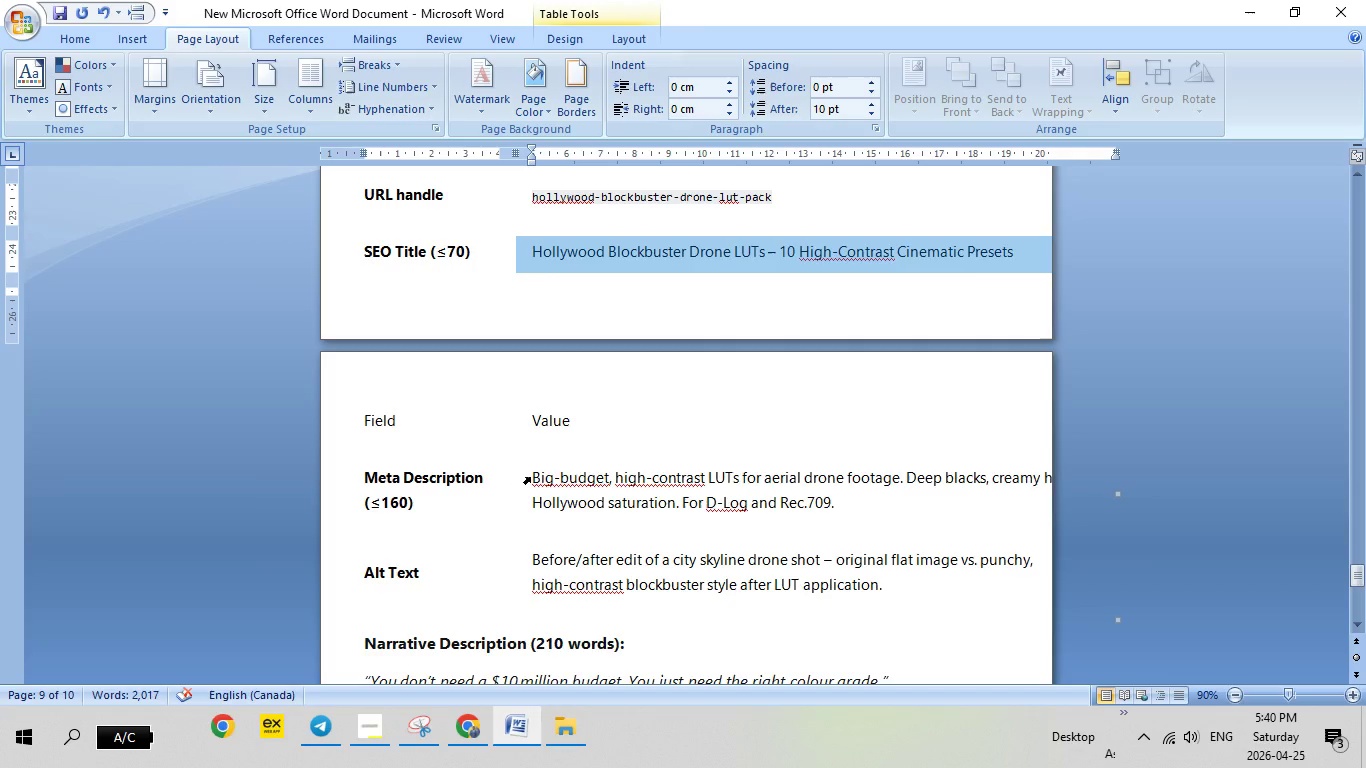 
left_click([530, 477])
 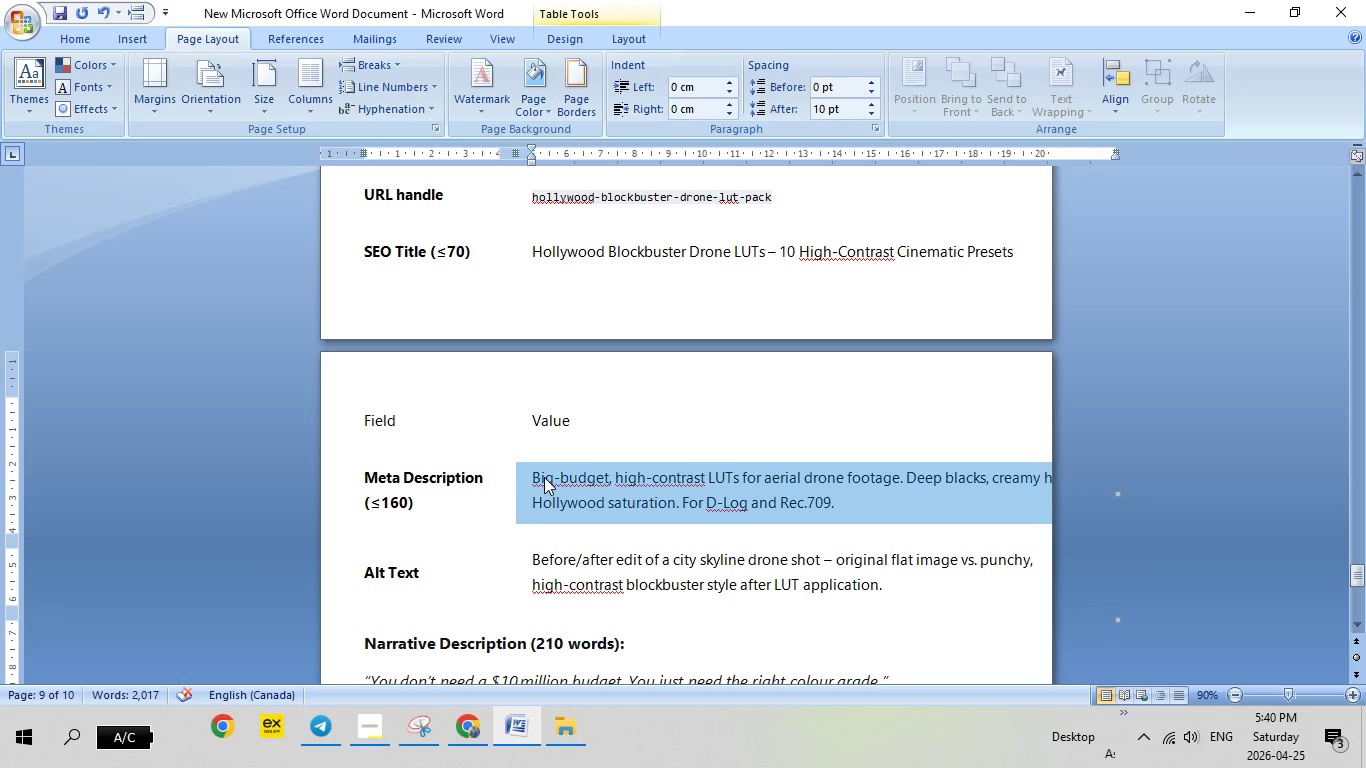 
right_click([544, 477])
 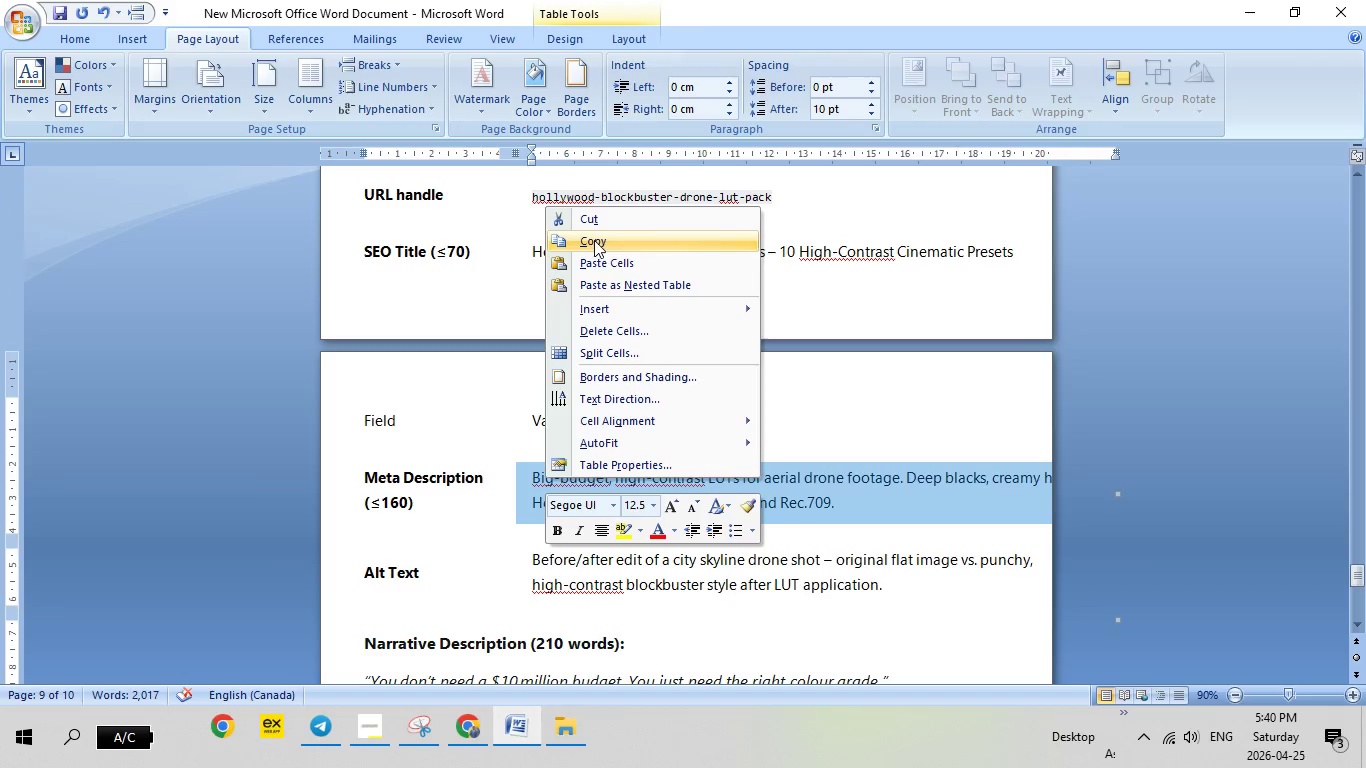 
left_click([594, 240])
 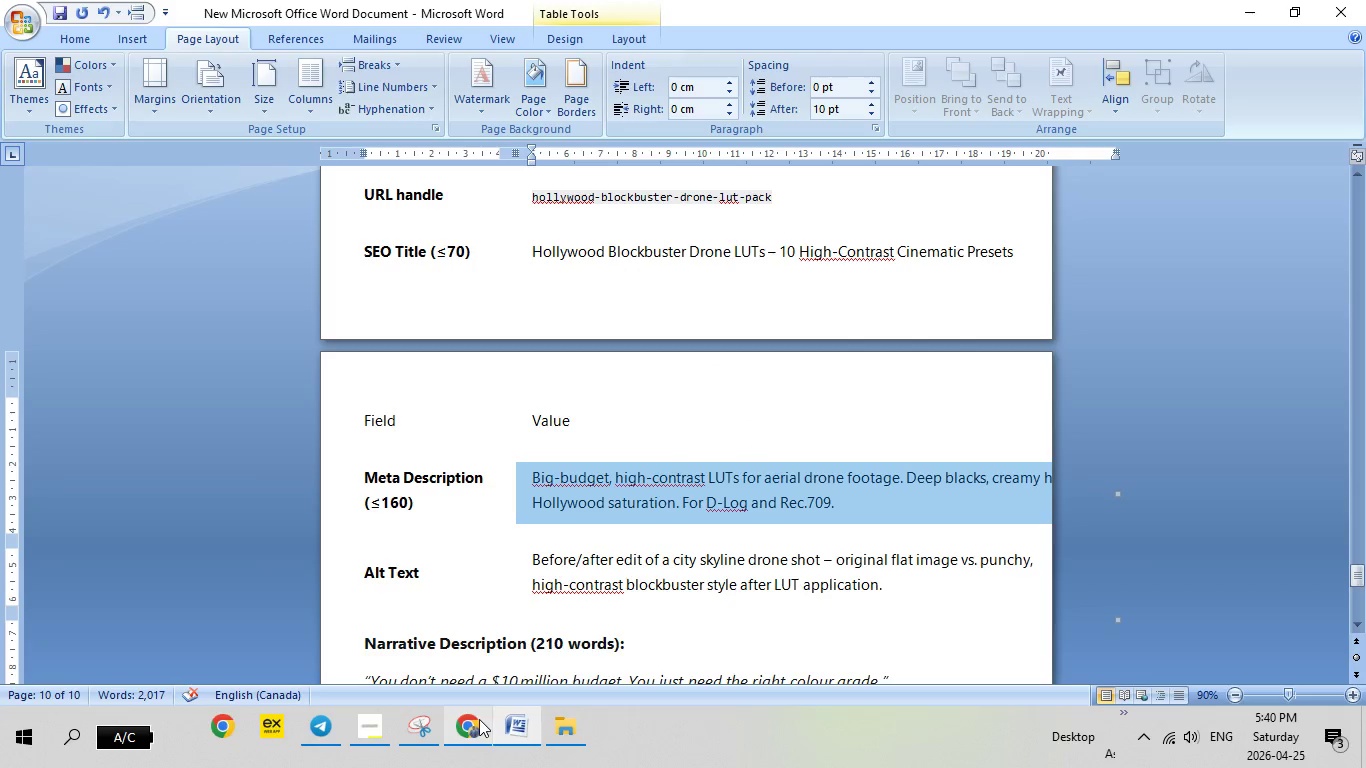 
left_click([478, 719])
 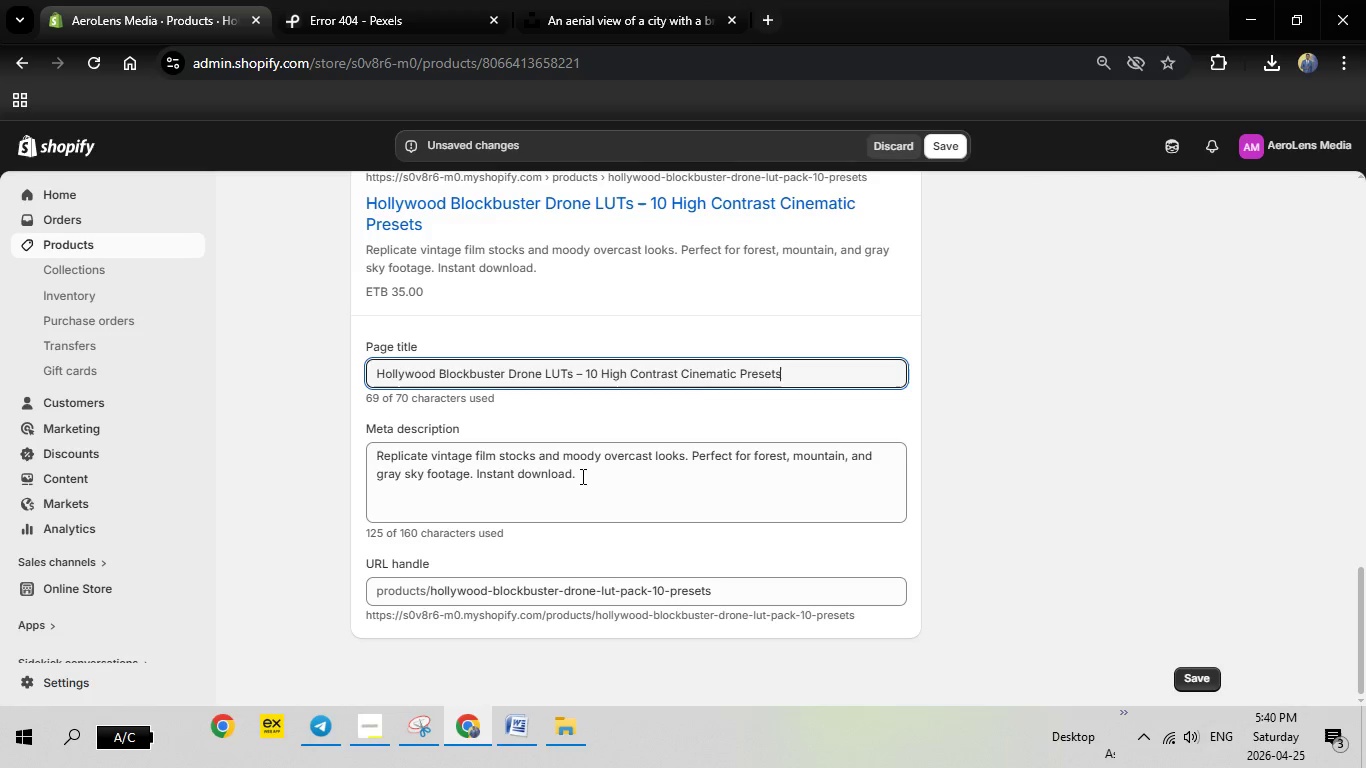 
left_click_drag(start_coordinate=[588, 476], to_coordinate=[362, 454])
 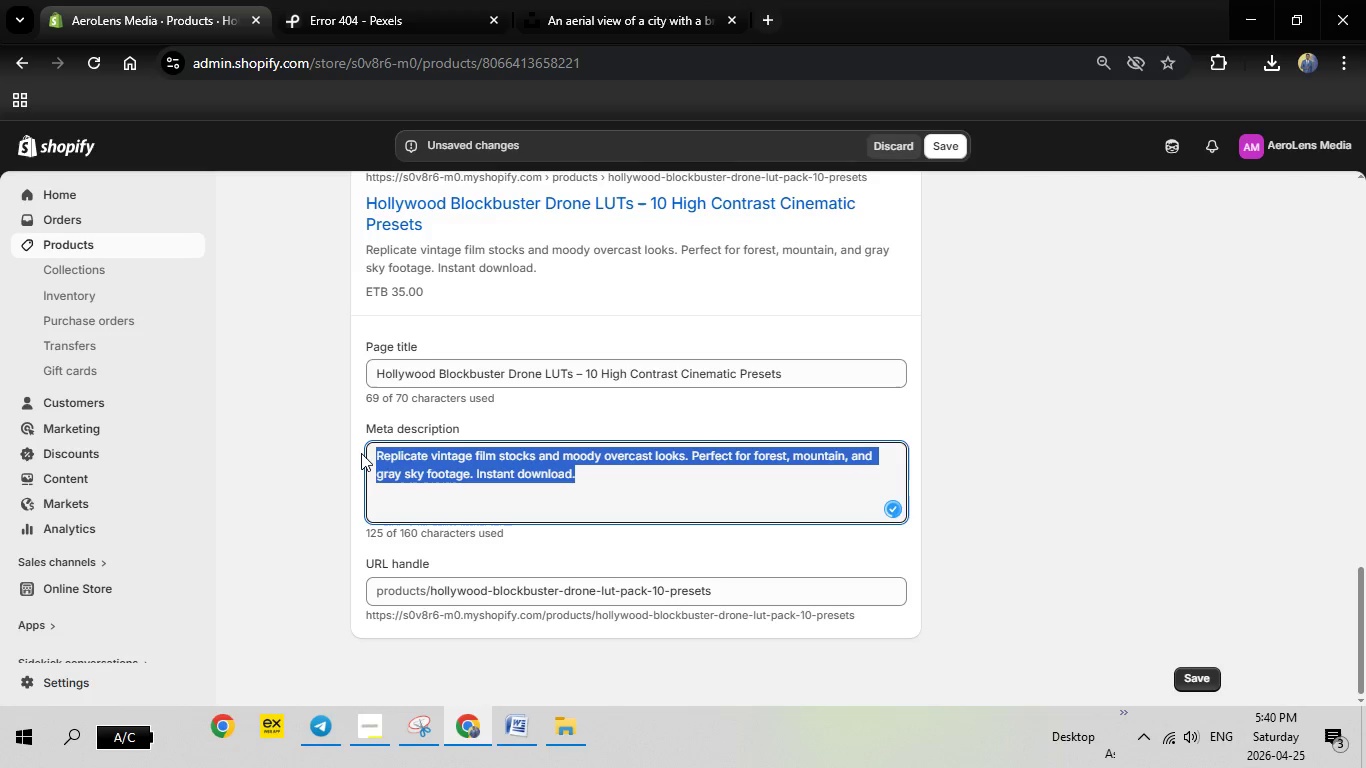 
key(Backspace)
 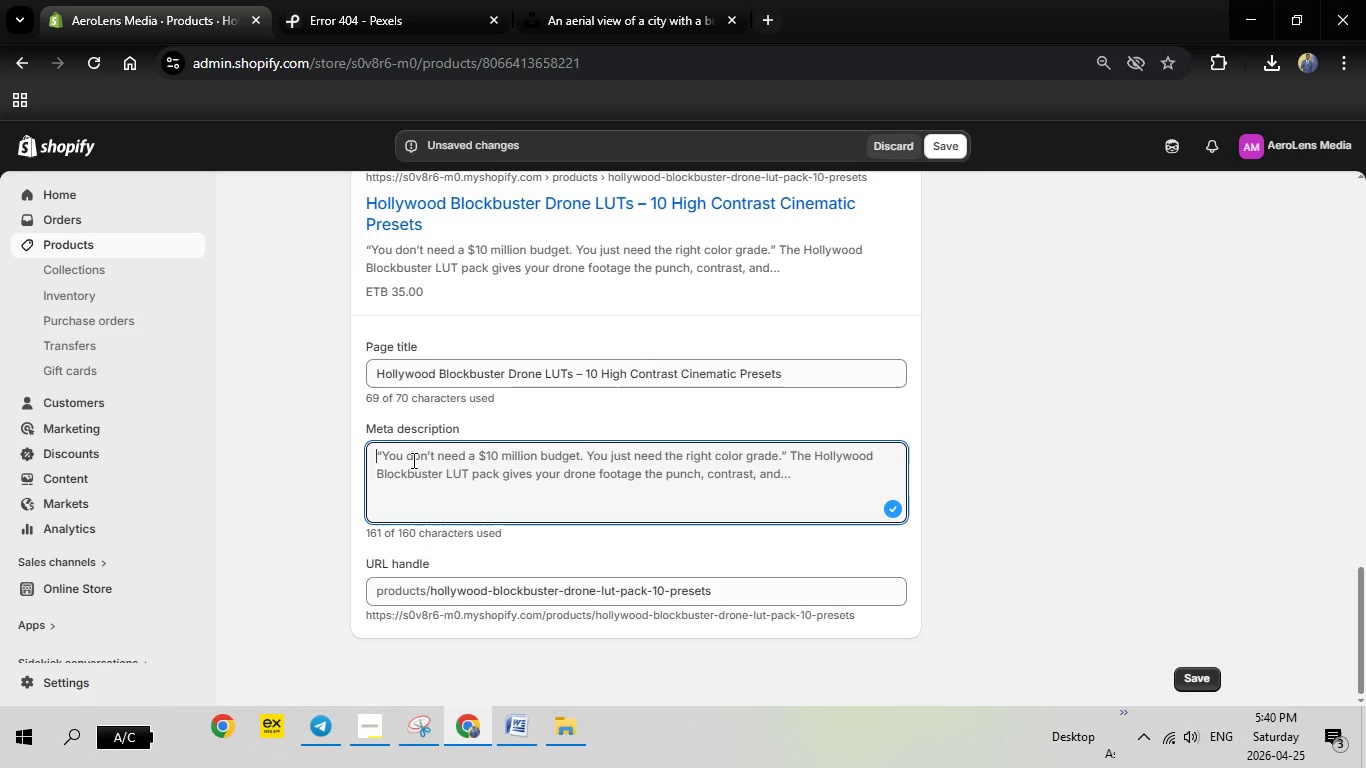 
right_click([412, 460])
 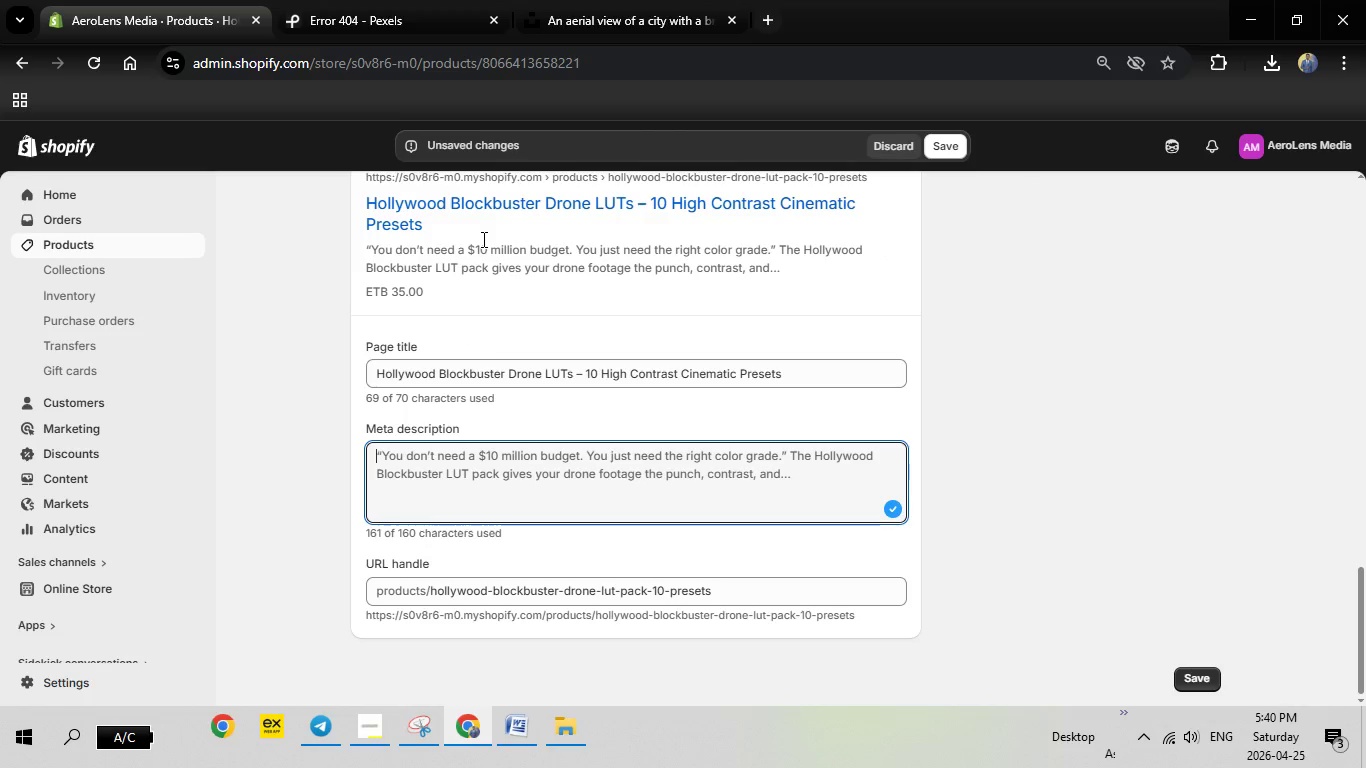 
left_click([482, 239])
 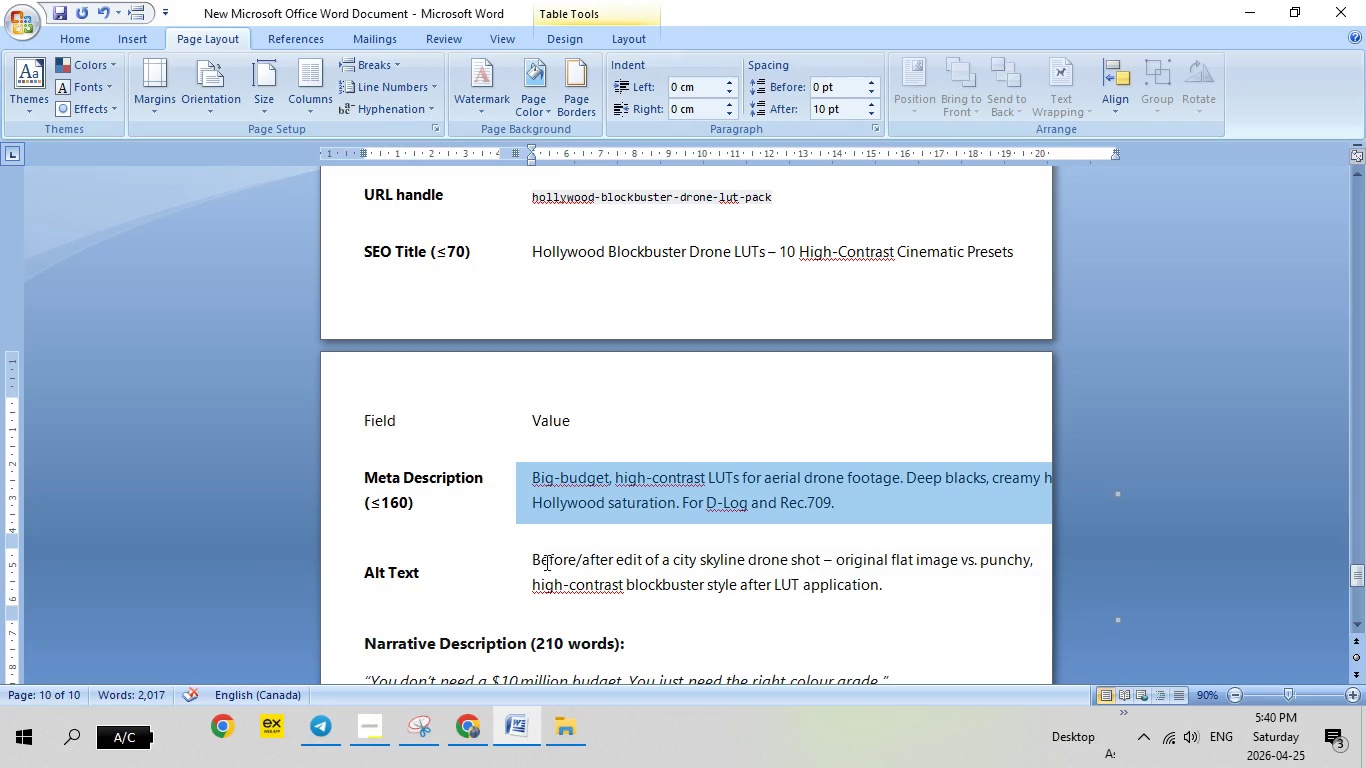 
scroll: coordinate [552, 360], scroll_direction: up, amount: 2.0
 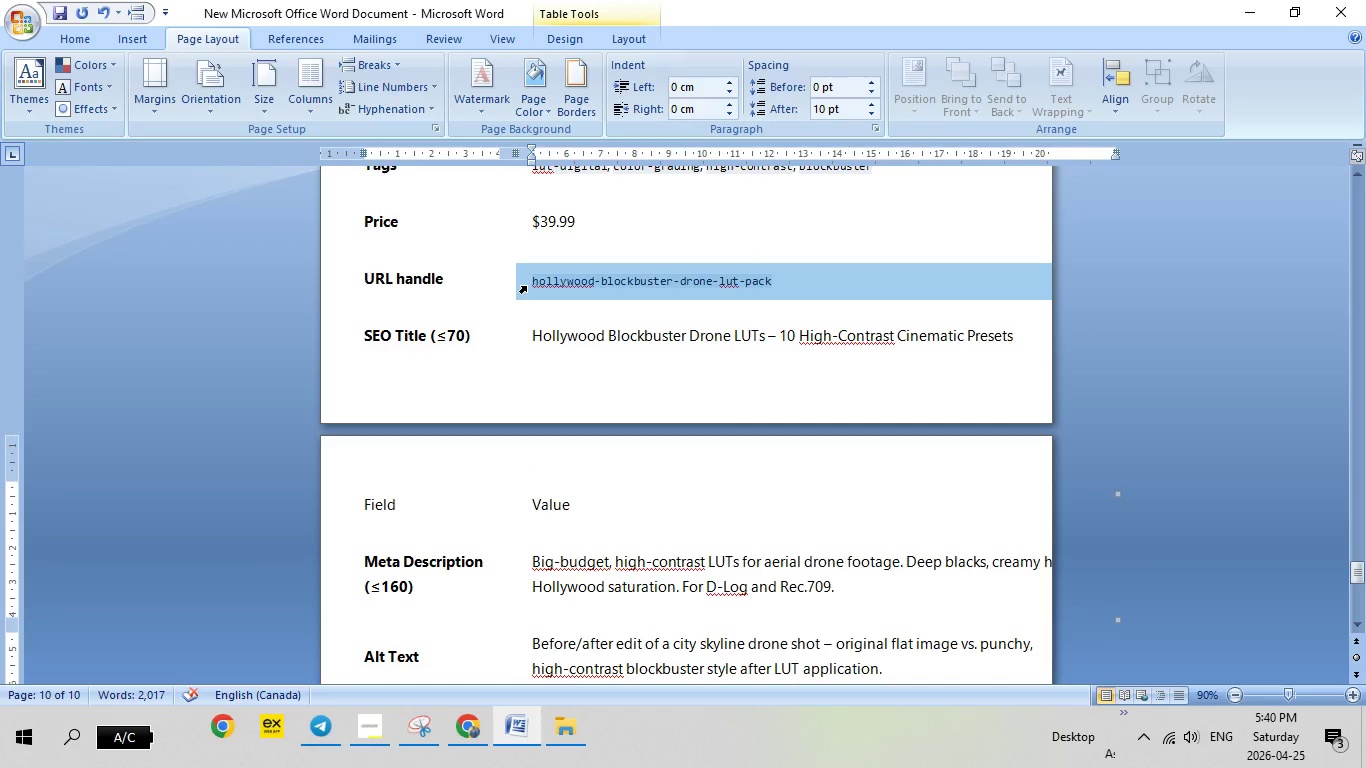 
left_click([526, 286])
 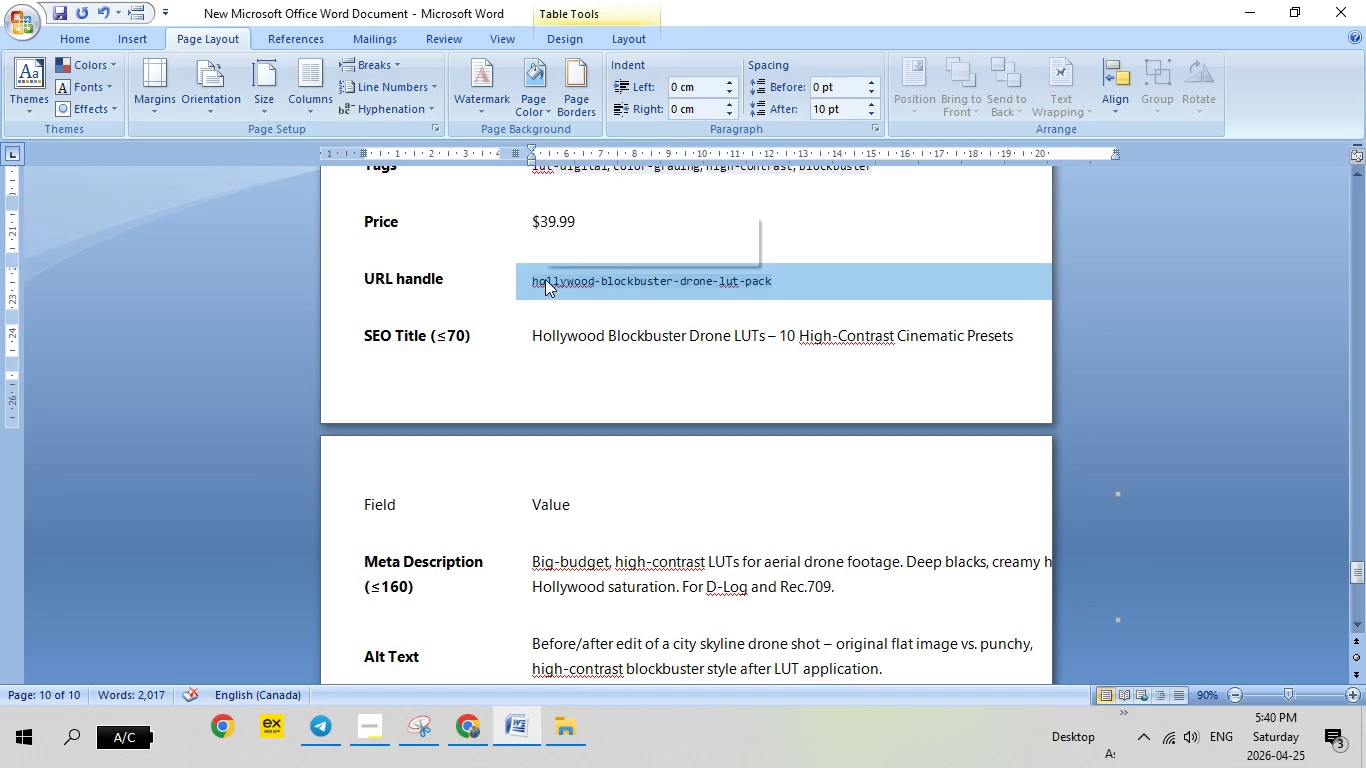 
right_click([542, 281])
 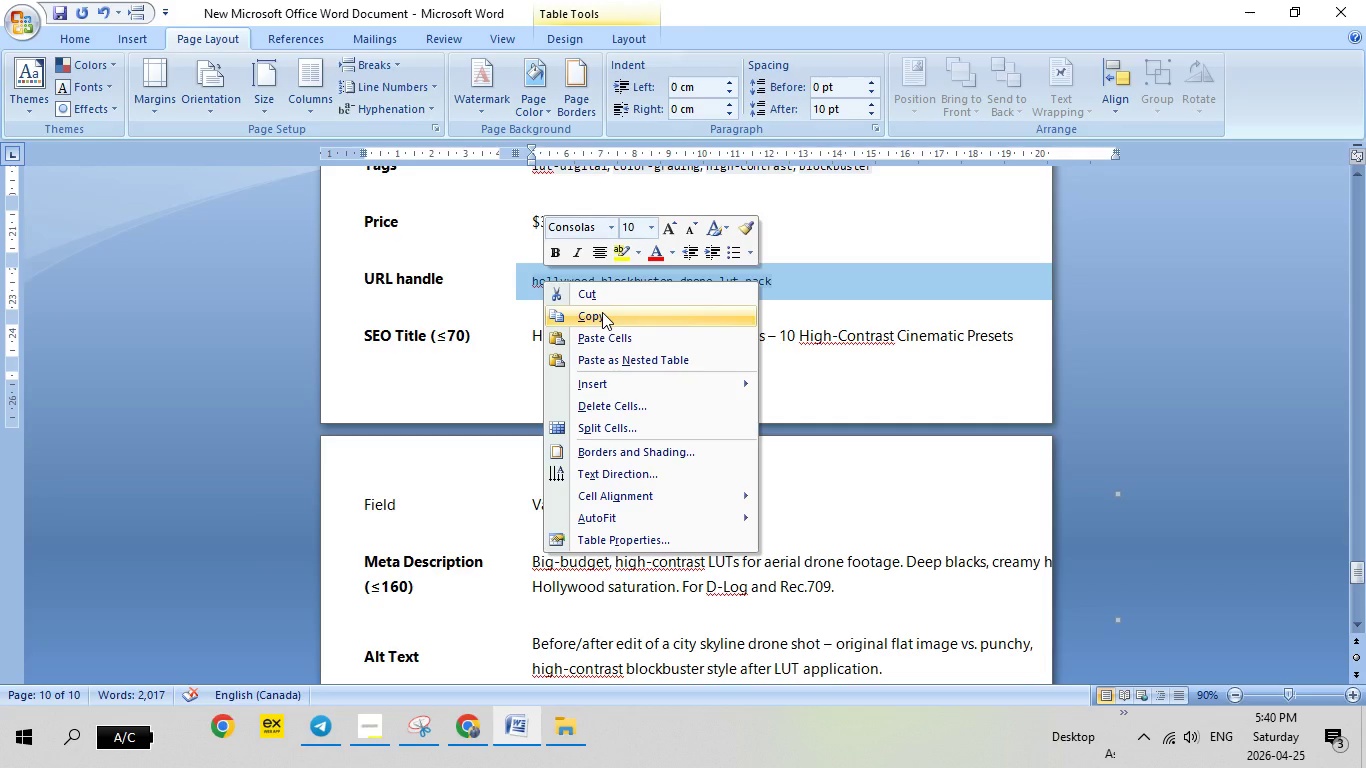 
left_click([602, 312])
 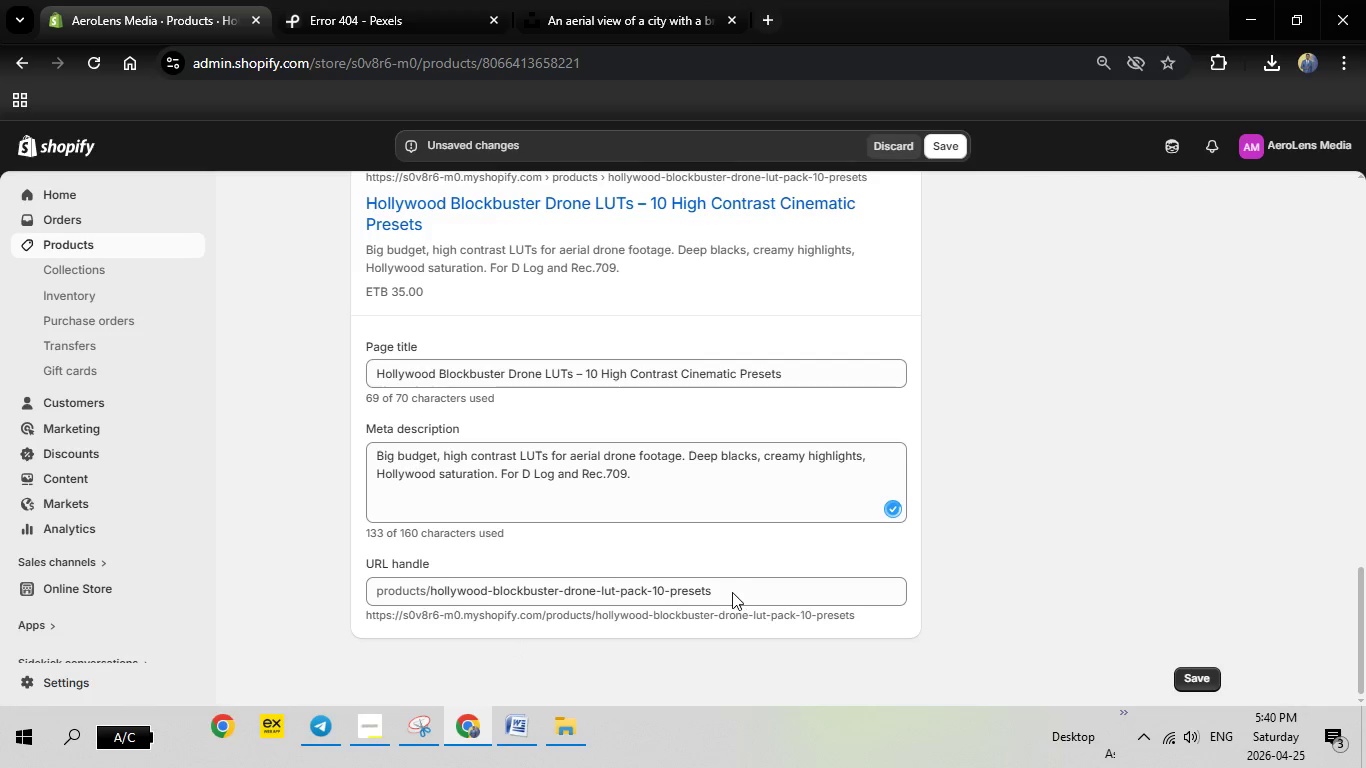 
left_click_drag(start_coordinate=[731, 591], to_coordinate=[439, 586])
 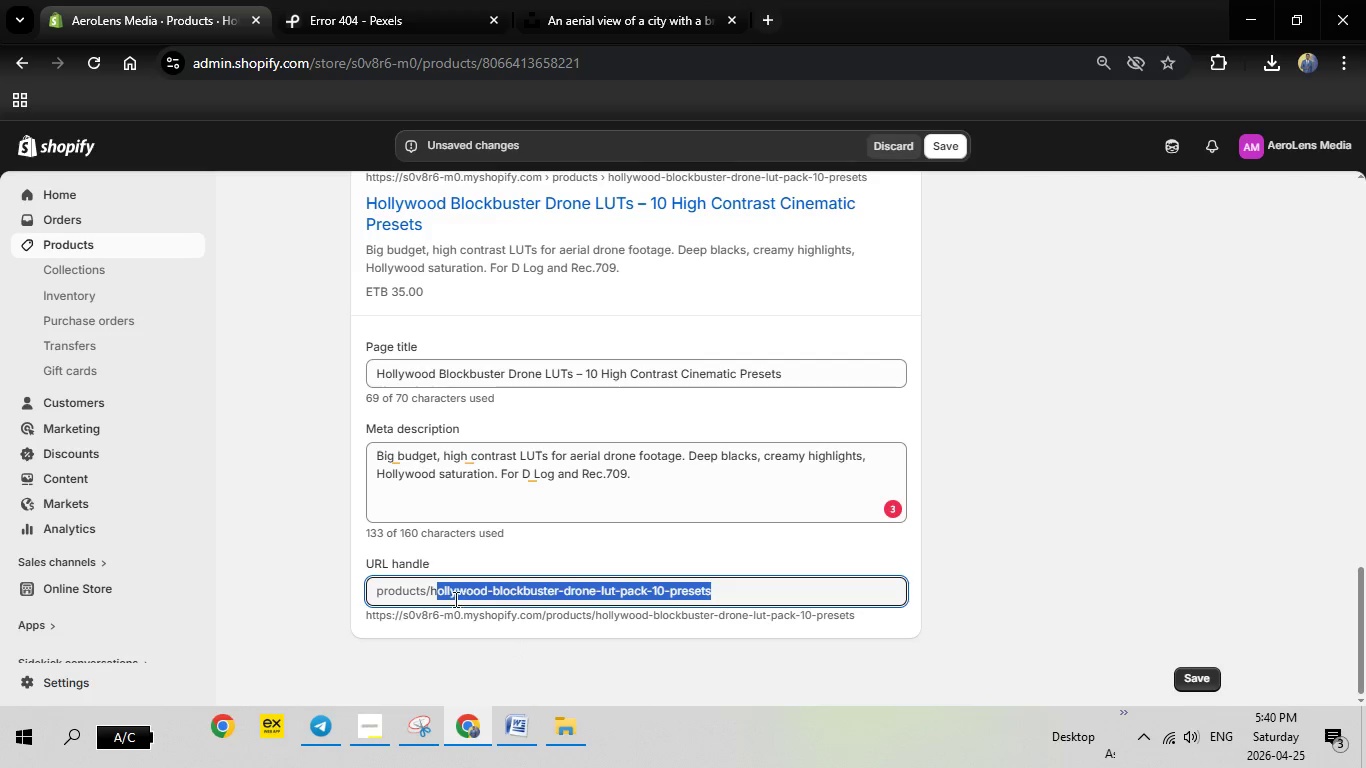 
key(Backspace)
 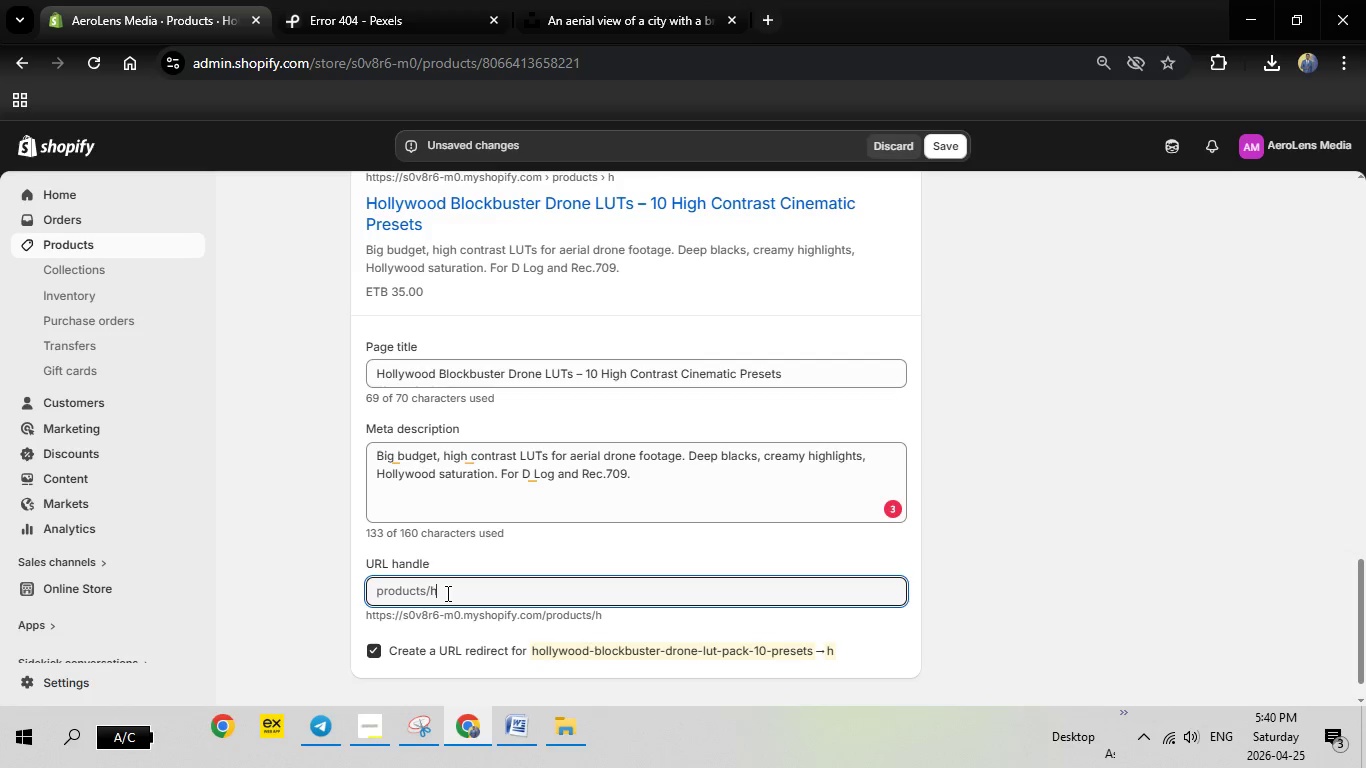 
right_click([446, 593])
 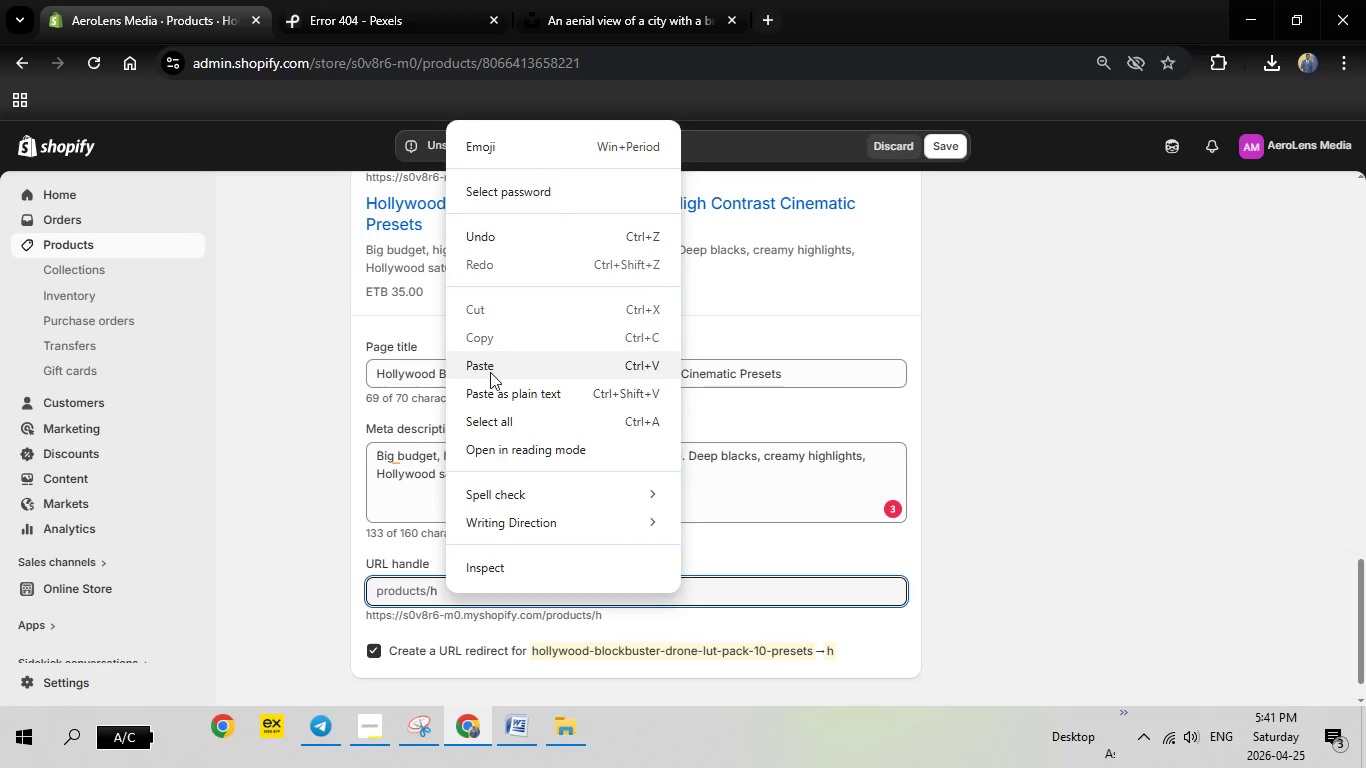 
left_click([490, 372])
 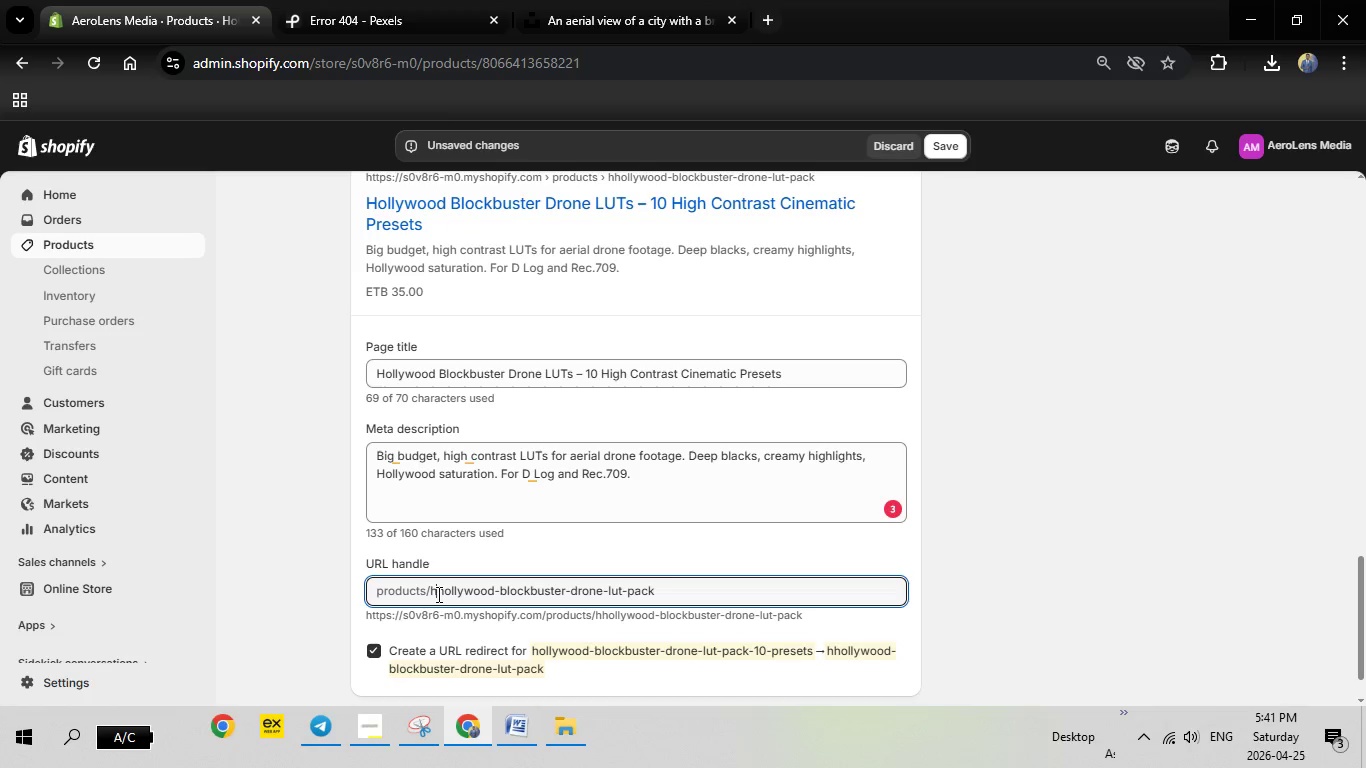 
left_click([437, 594])
 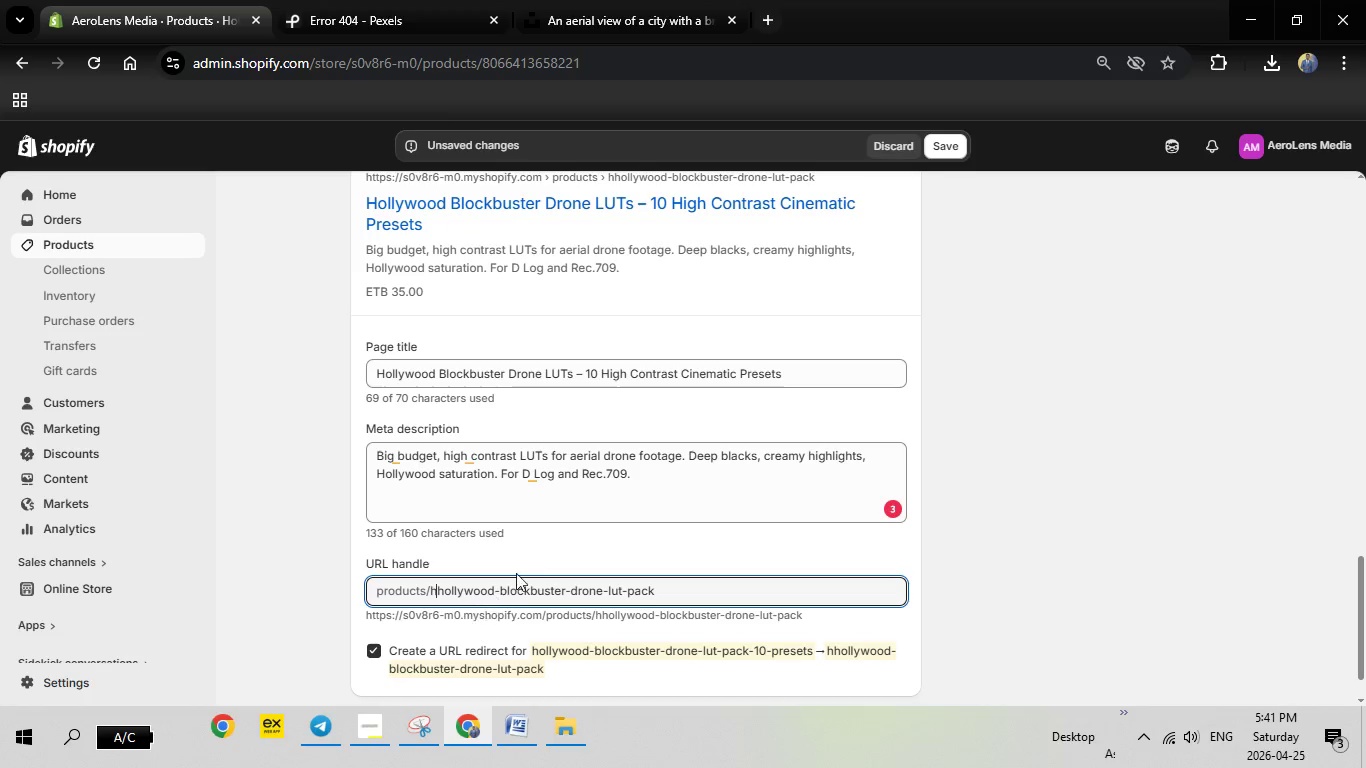 
key(Backspace)
 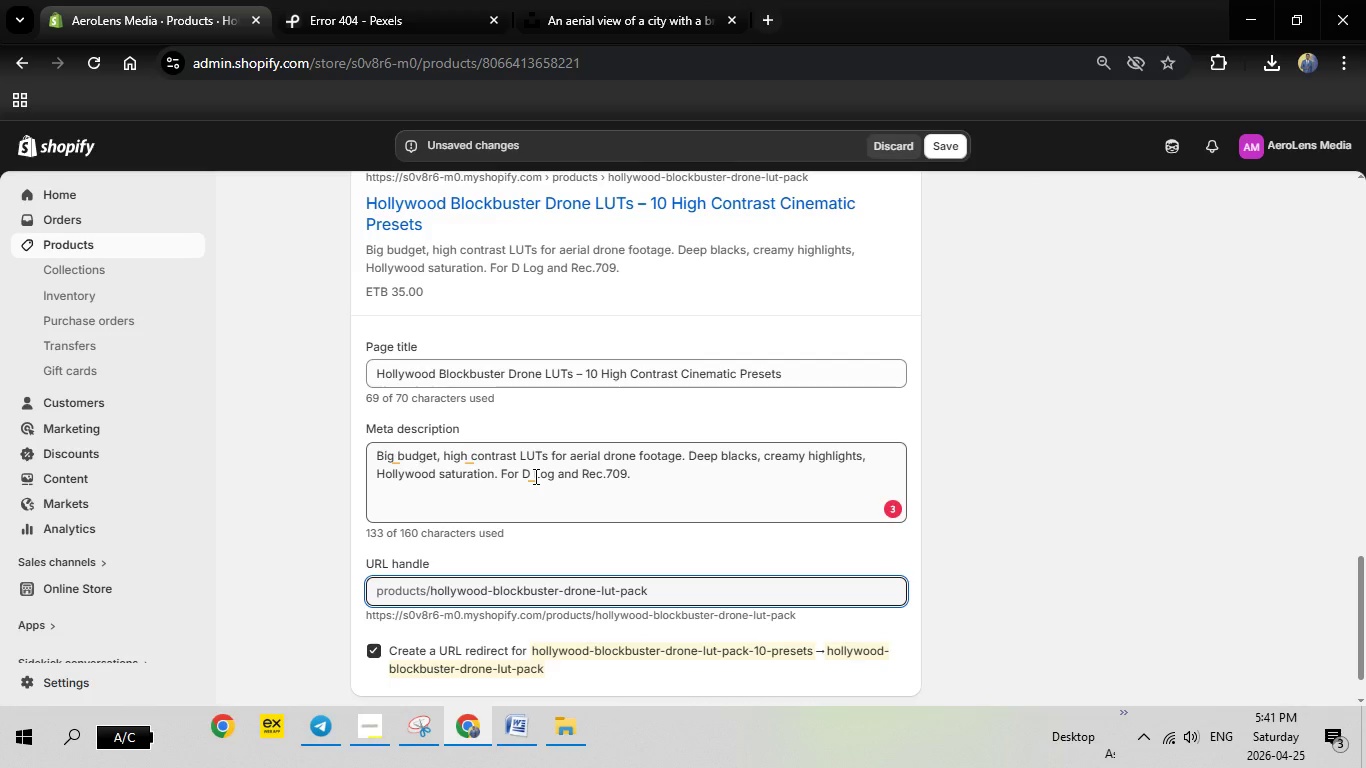 
left_click([534, 476])
 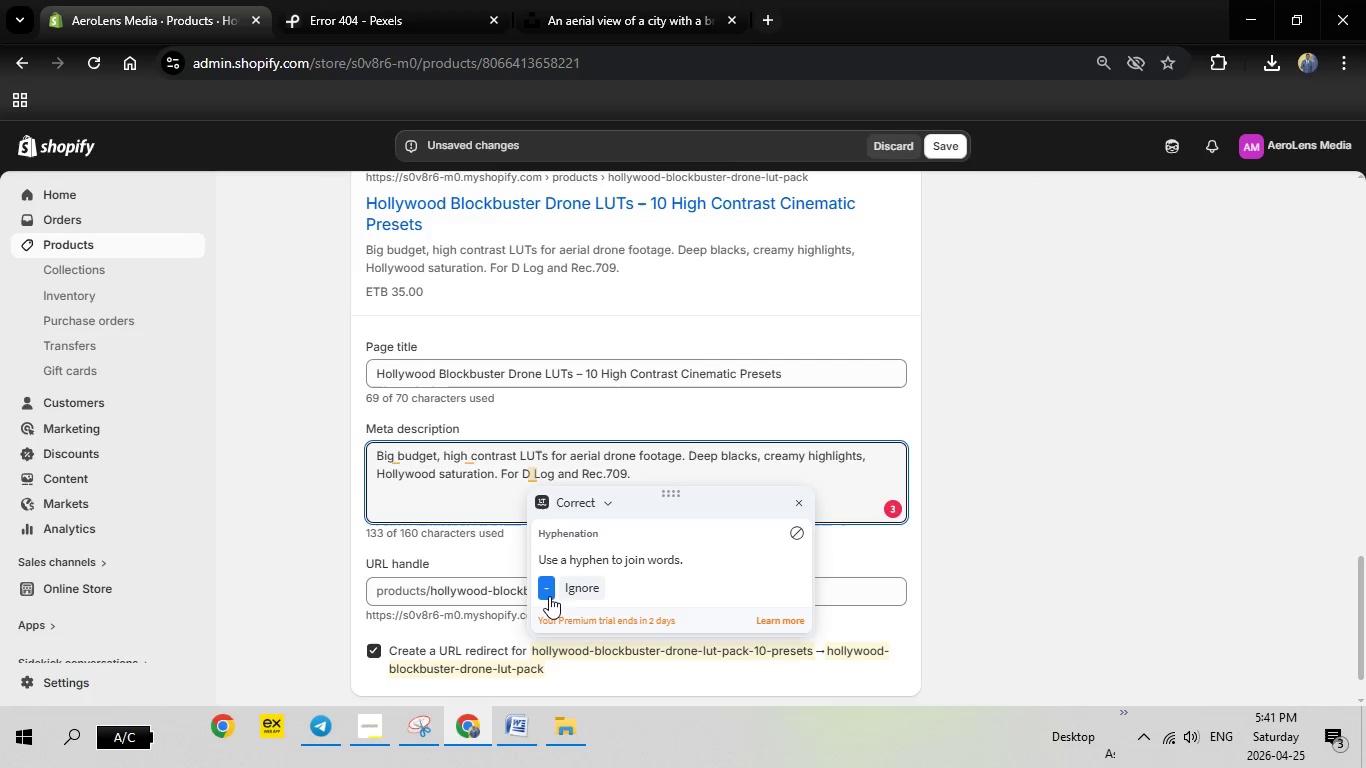 
left_click([546, 595])
 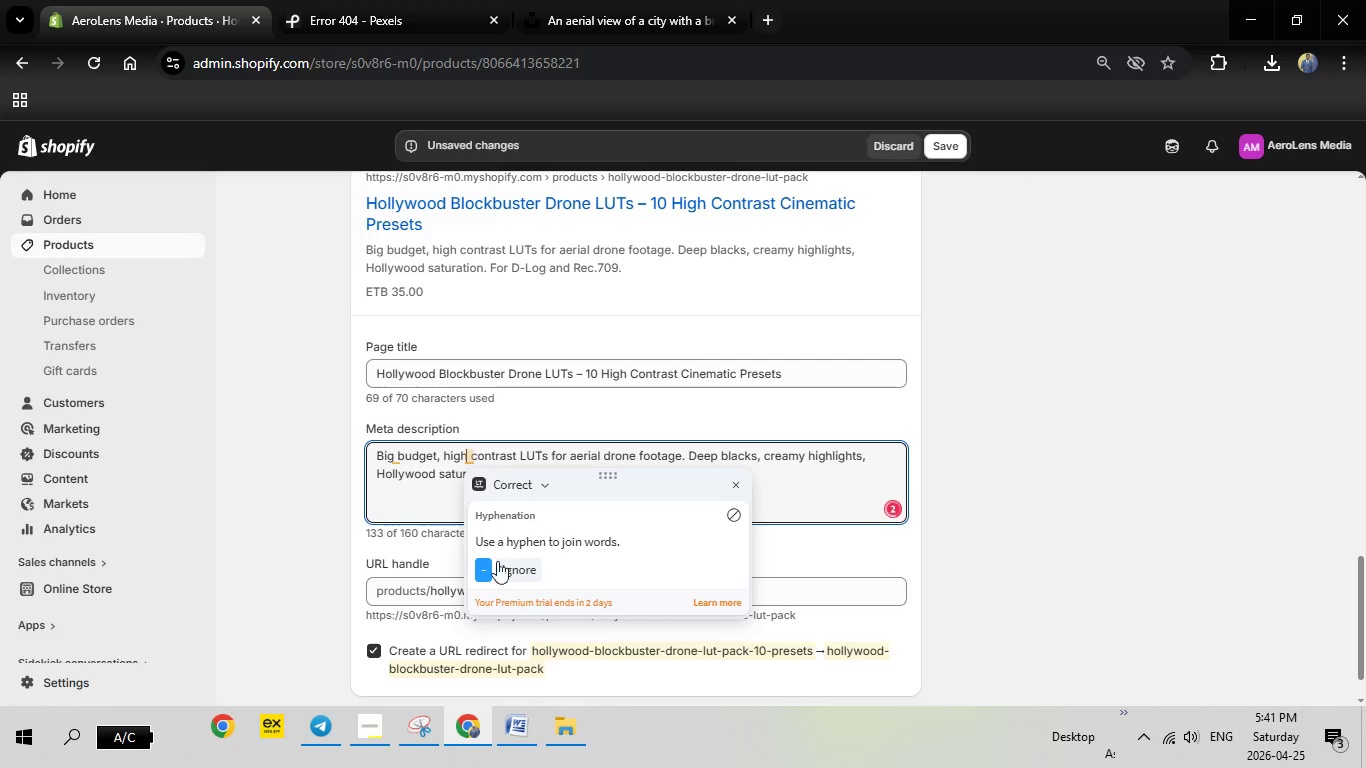 
left_click([489, 574])
 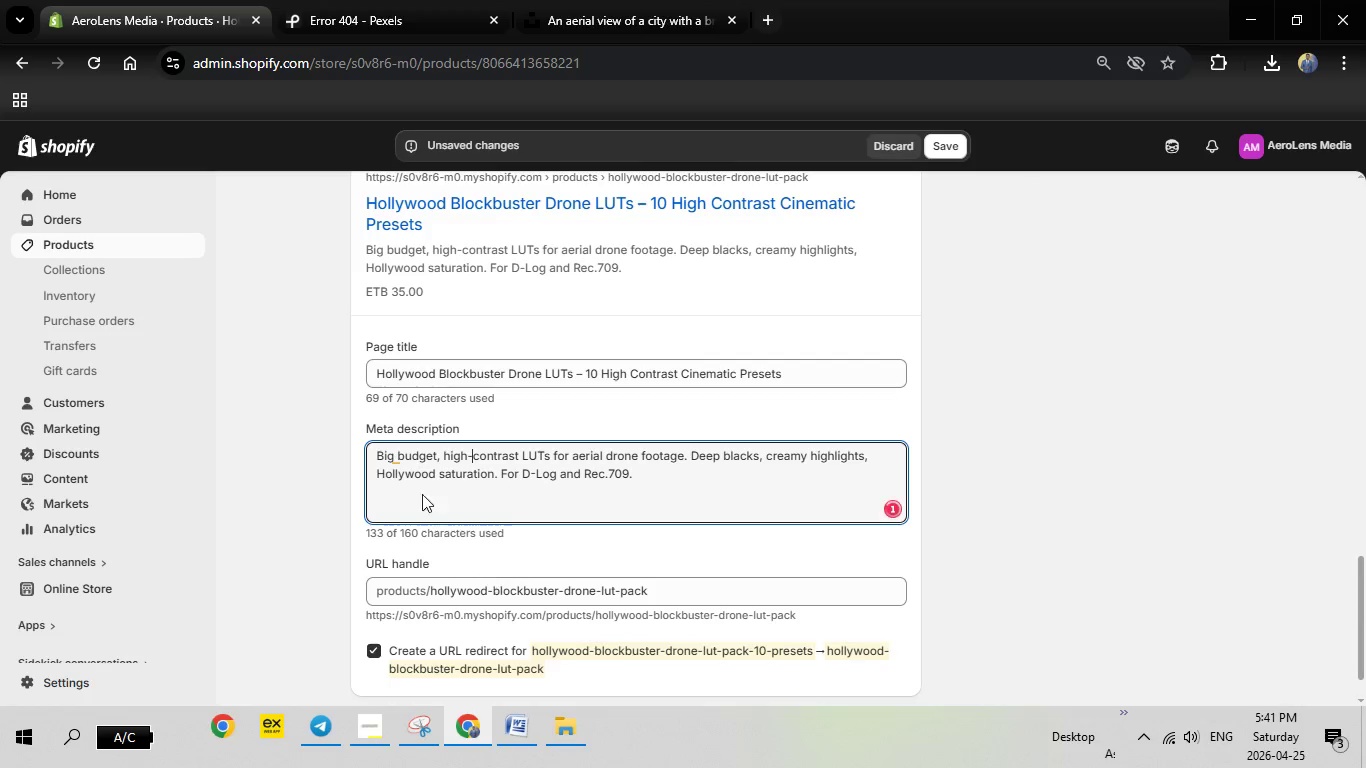 
mouse_move([425, 484])
 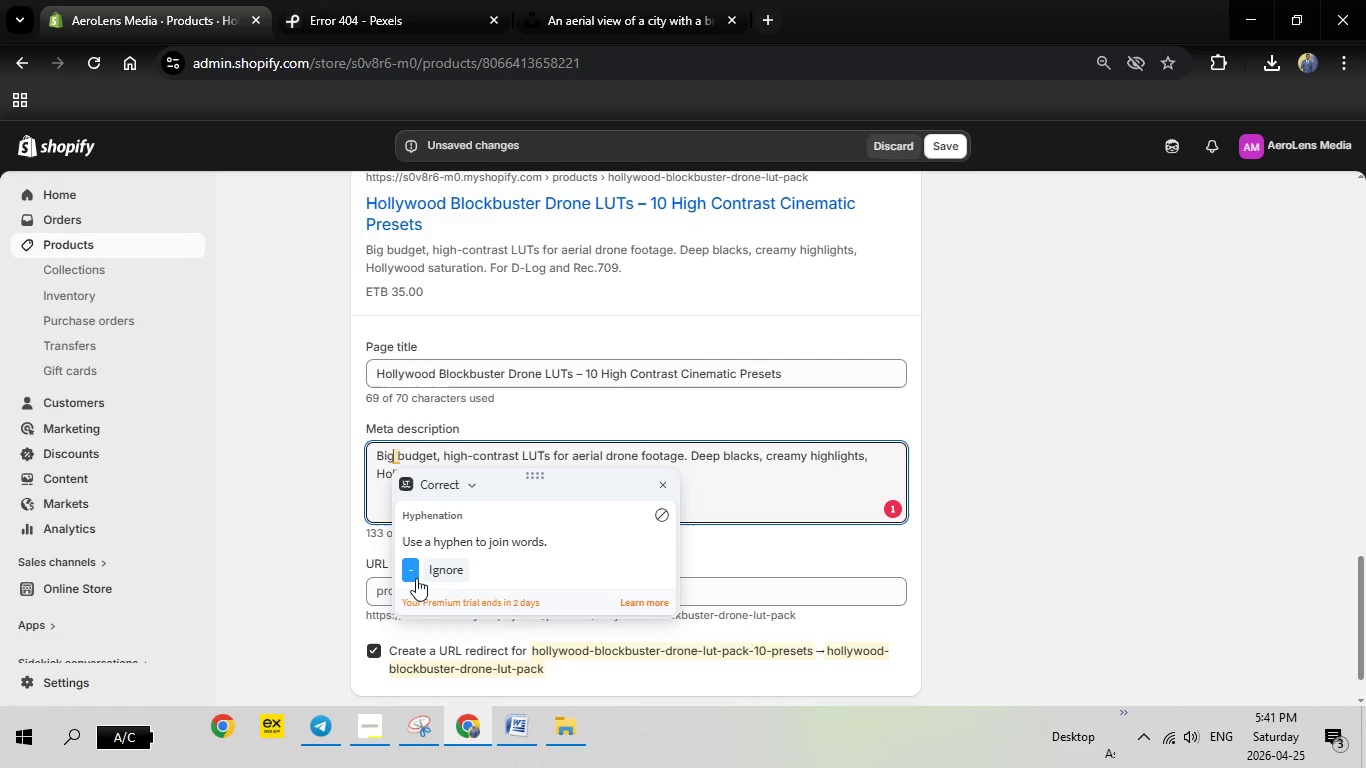 
left_click([416, 578])
 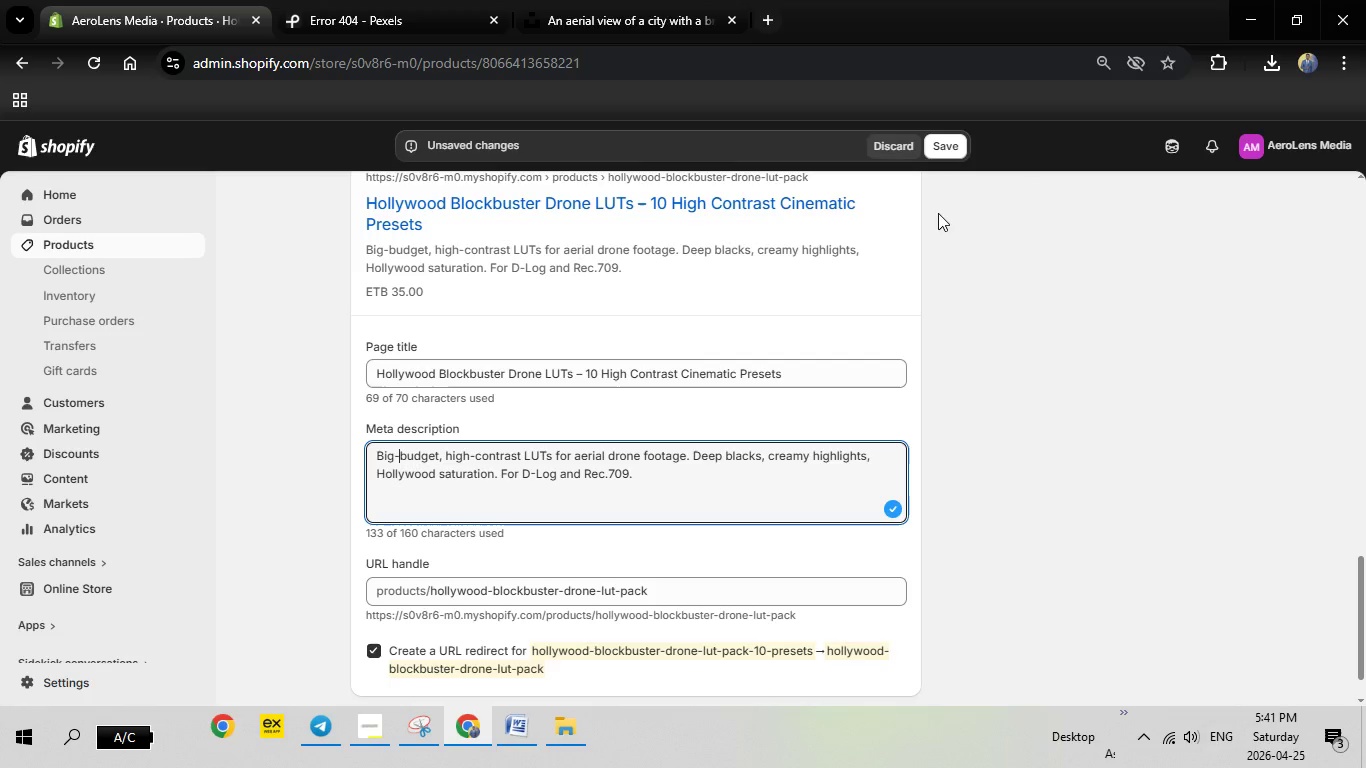 
left_click([940, 150])
 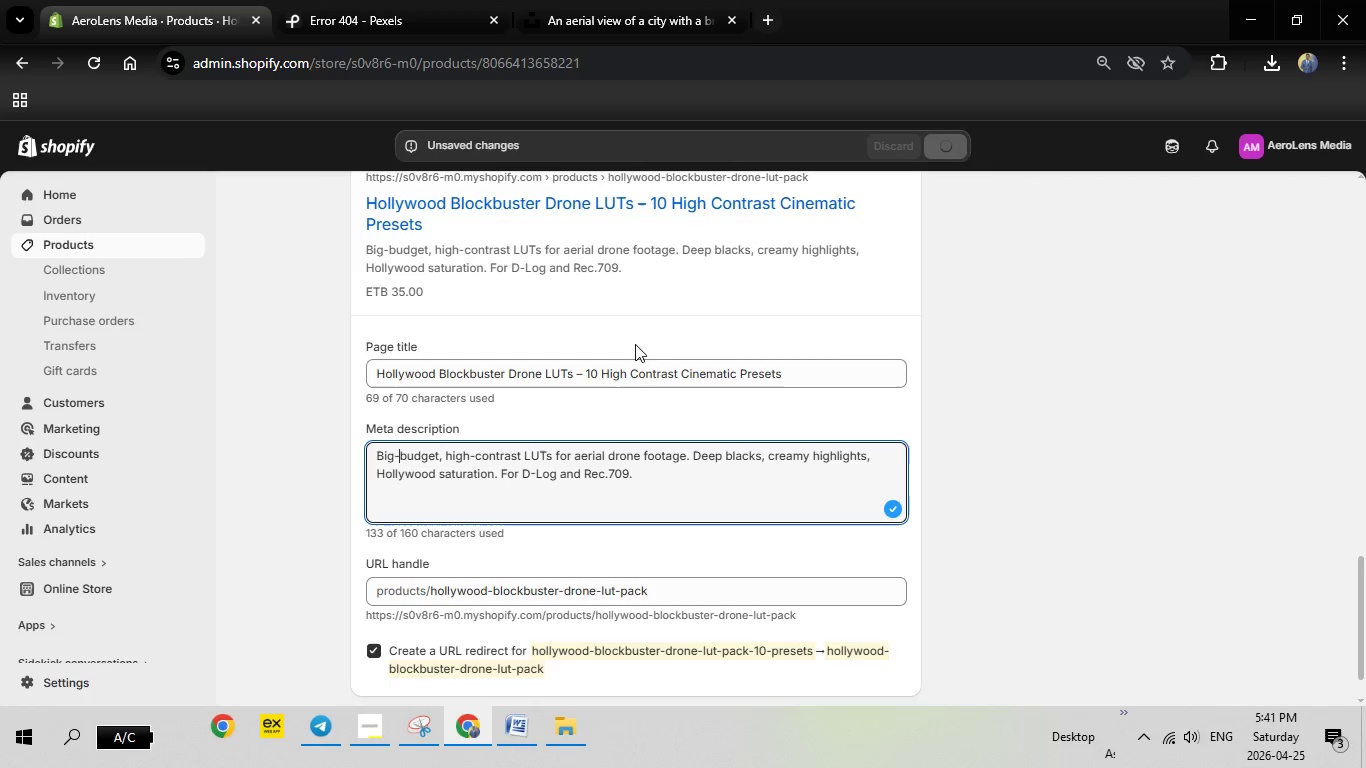 
scroll: coordinate [685, 396], scroll_direction: up, amount: 15.0
 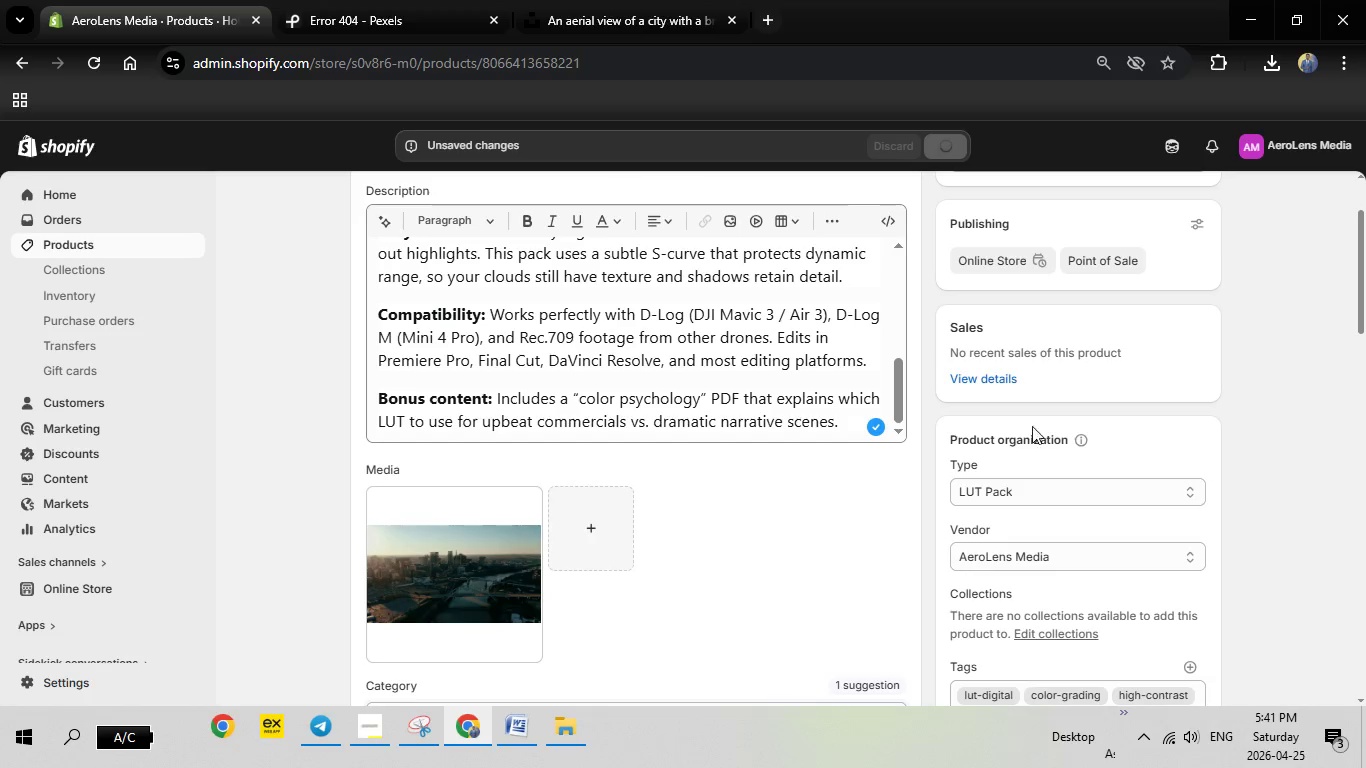 
scroll: coordinate [863, 396], scroll_direction: down, amount: 5.0
 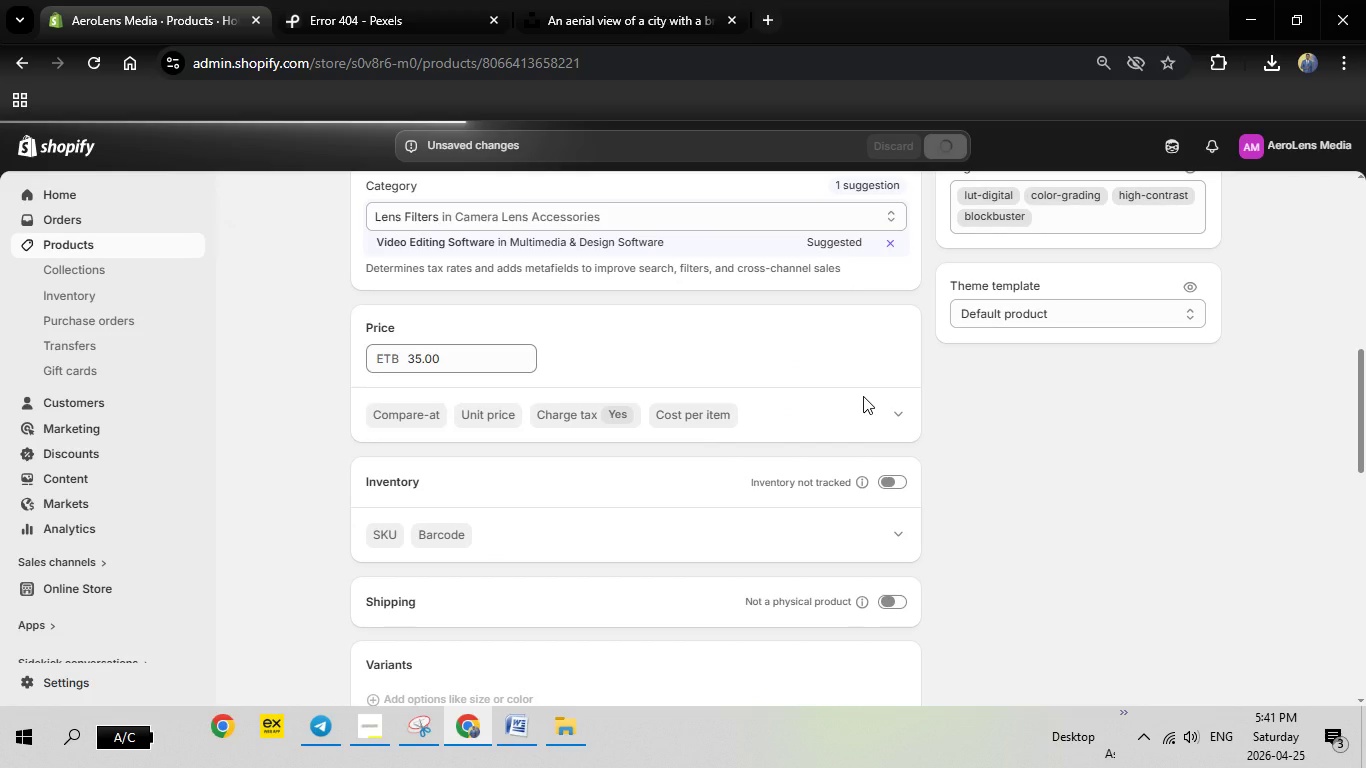 
scroll: coordinate [1099, 398], scroll_direction: up, amount: 19.0
 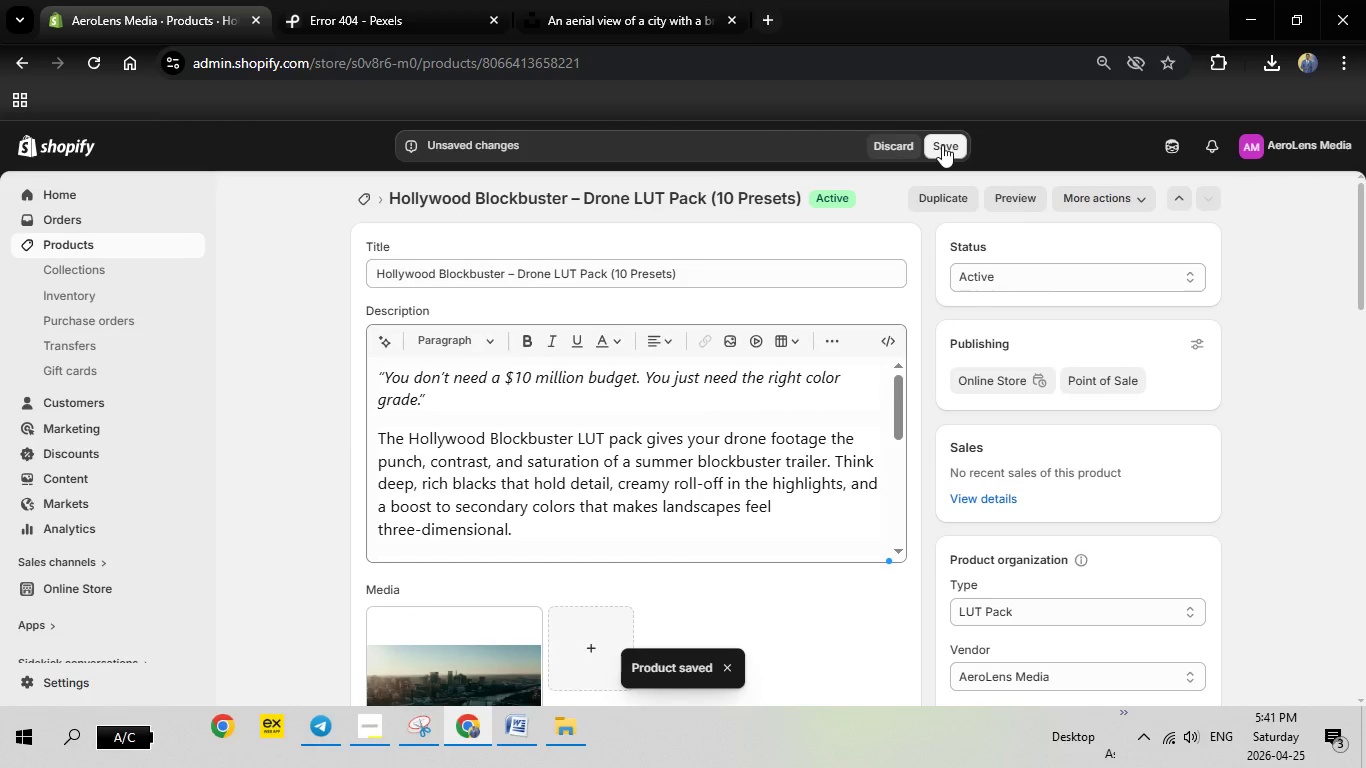 
left_click([942, 145])
 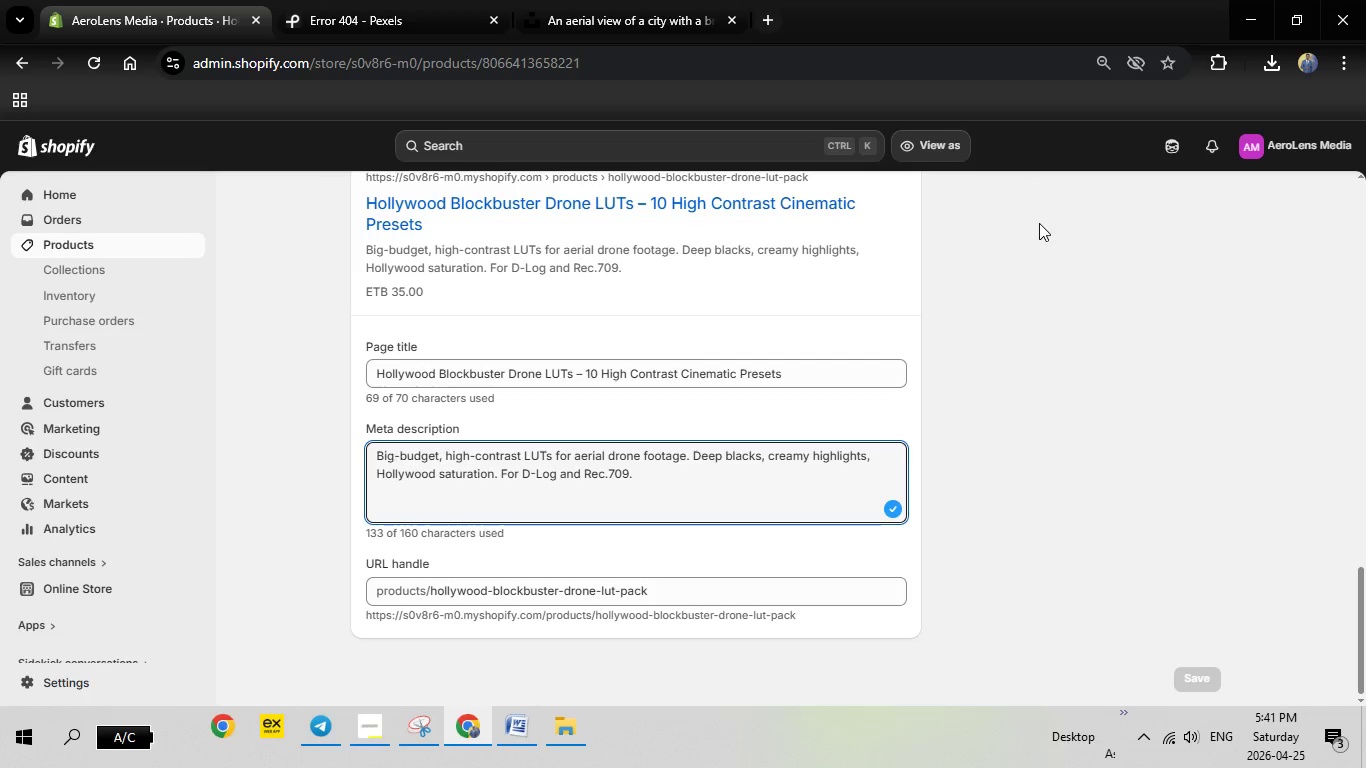 
wait(22.05)
 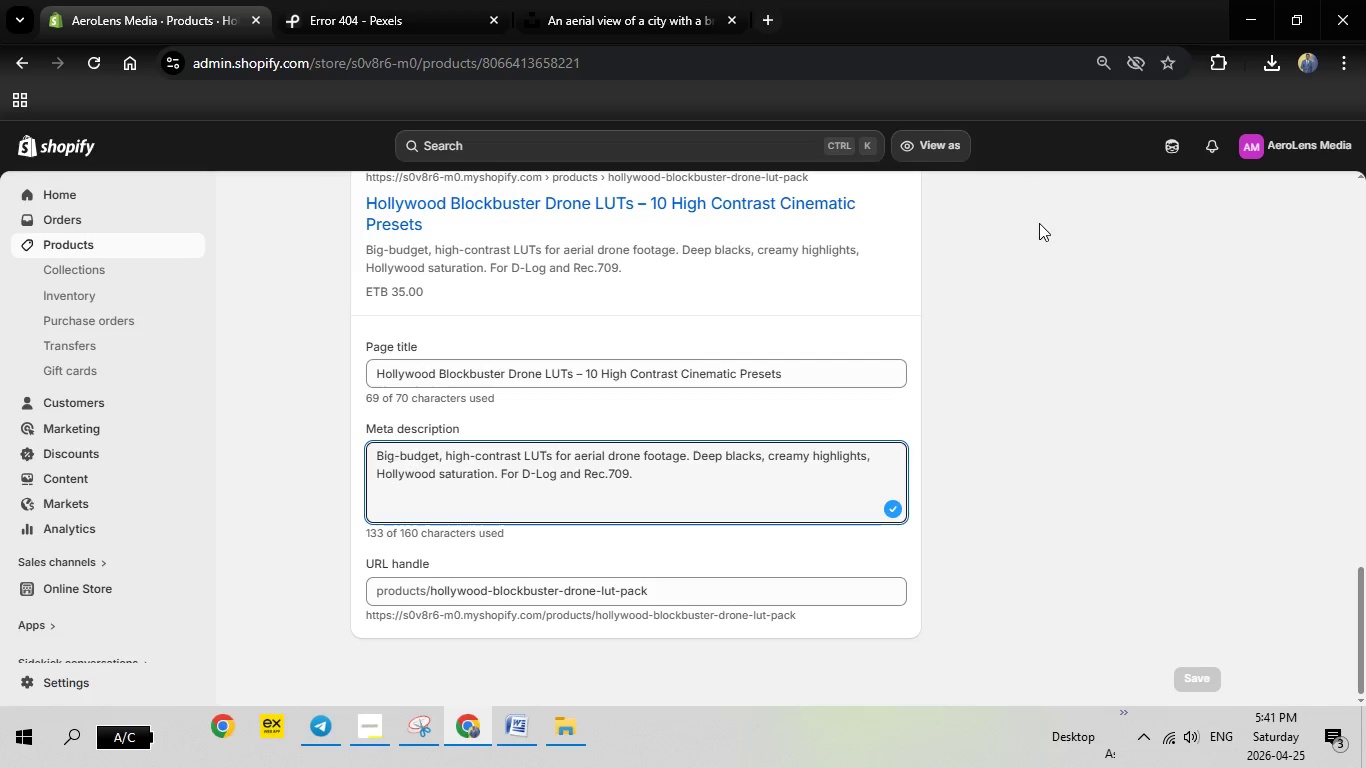 
left_click([56, 250])
 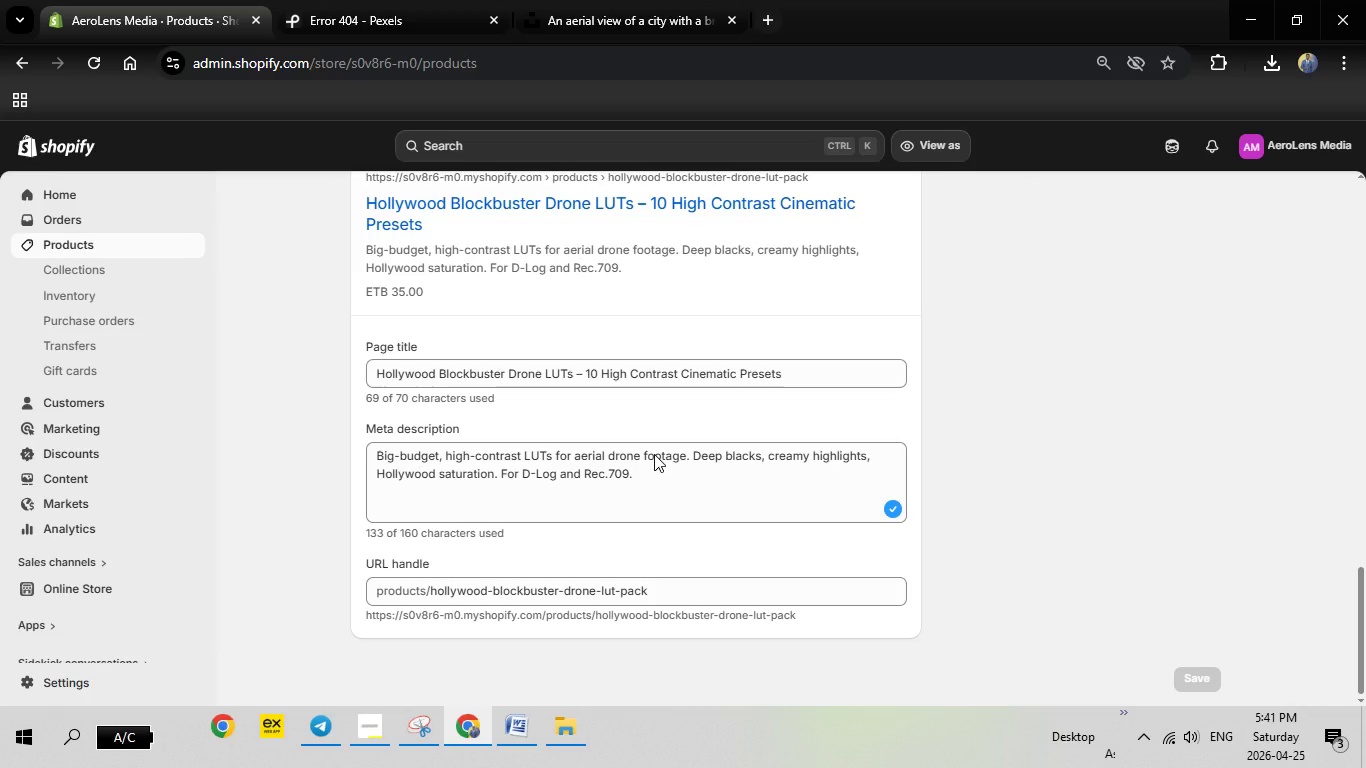 
wait(9.59)
 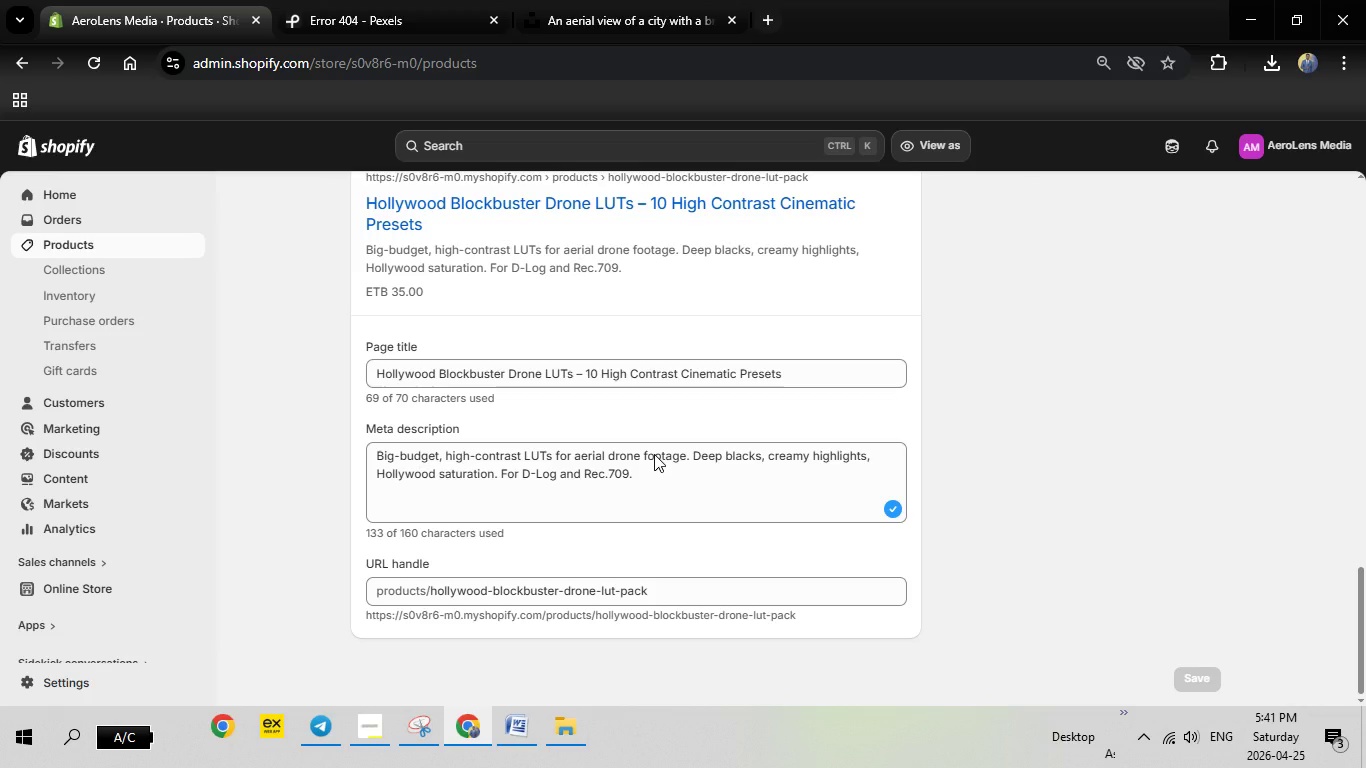 
left_click([371, 552])
 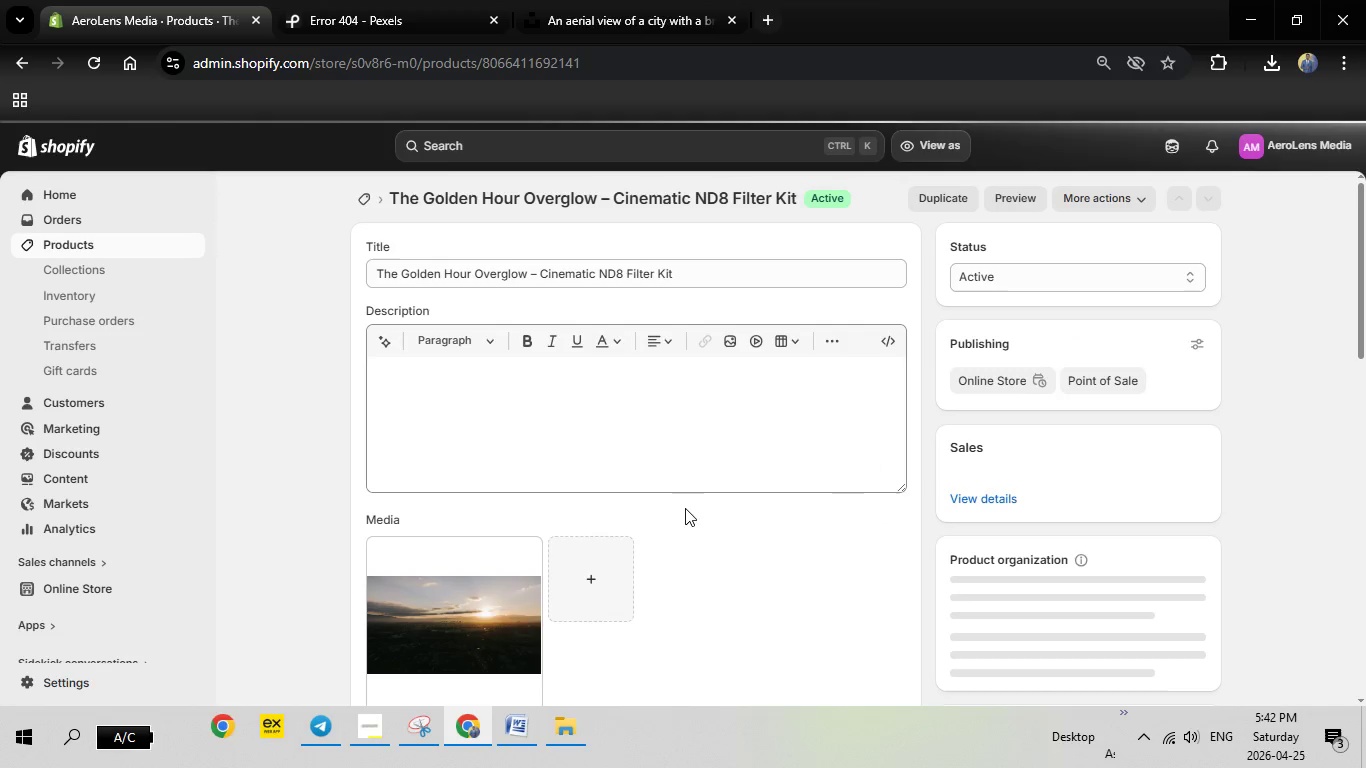 
wait(13.26)
 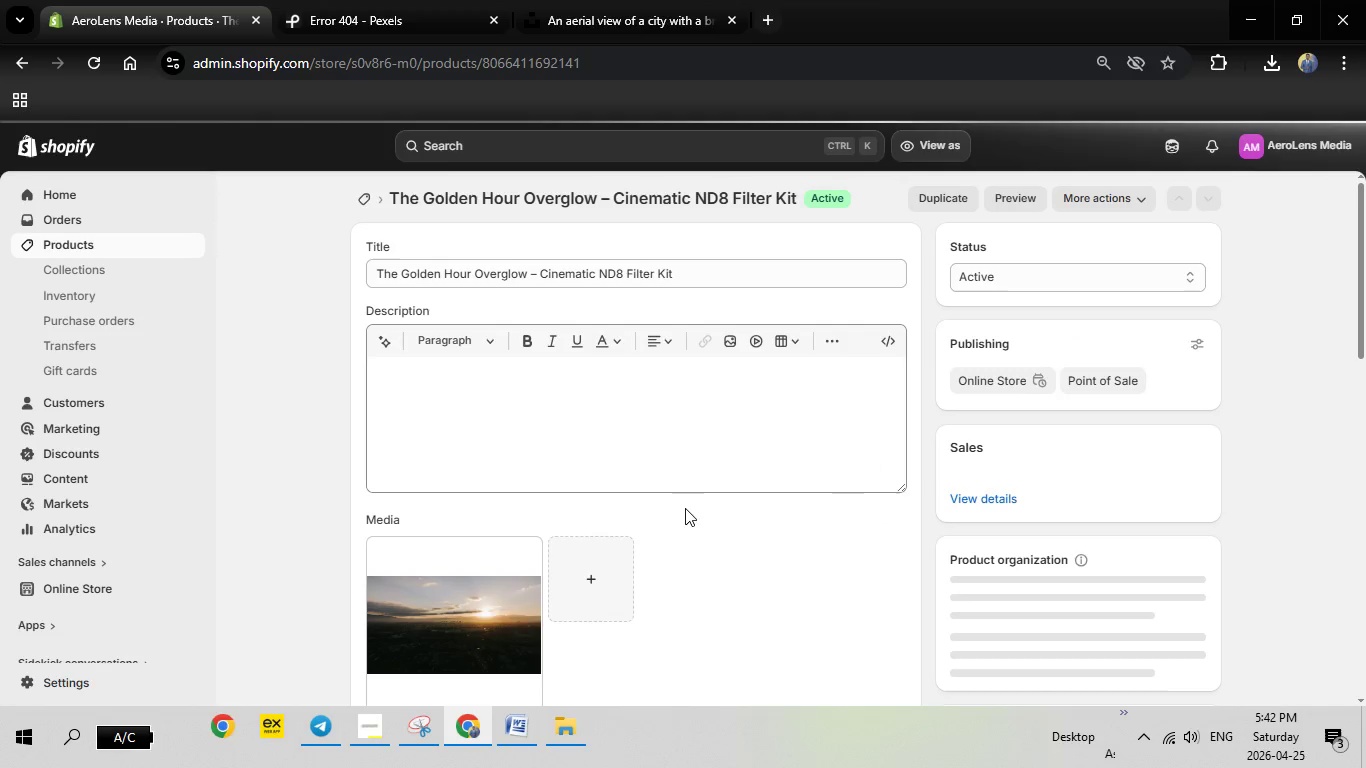 
scroll: coordinate [808, 494], scroll_direction: down, amount: 7.0
 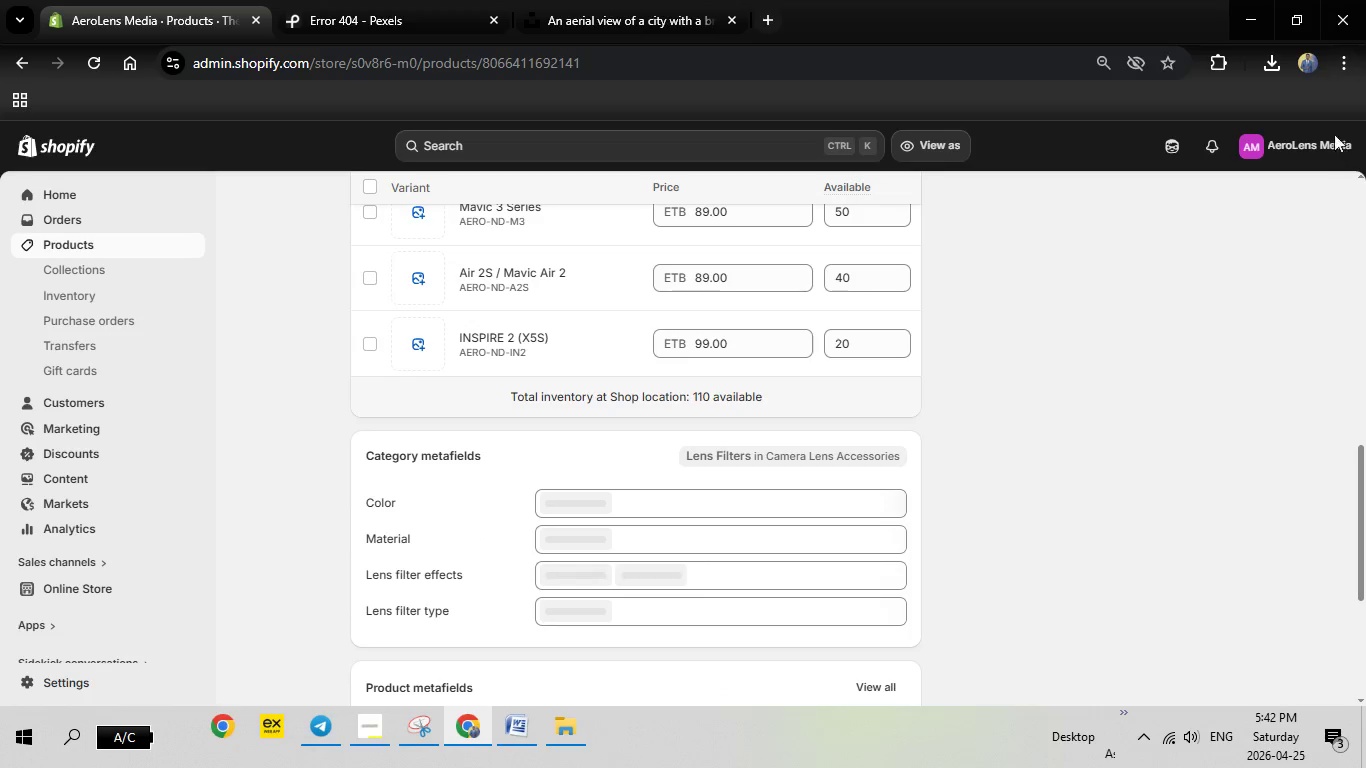 
left_click([1344, 64])
 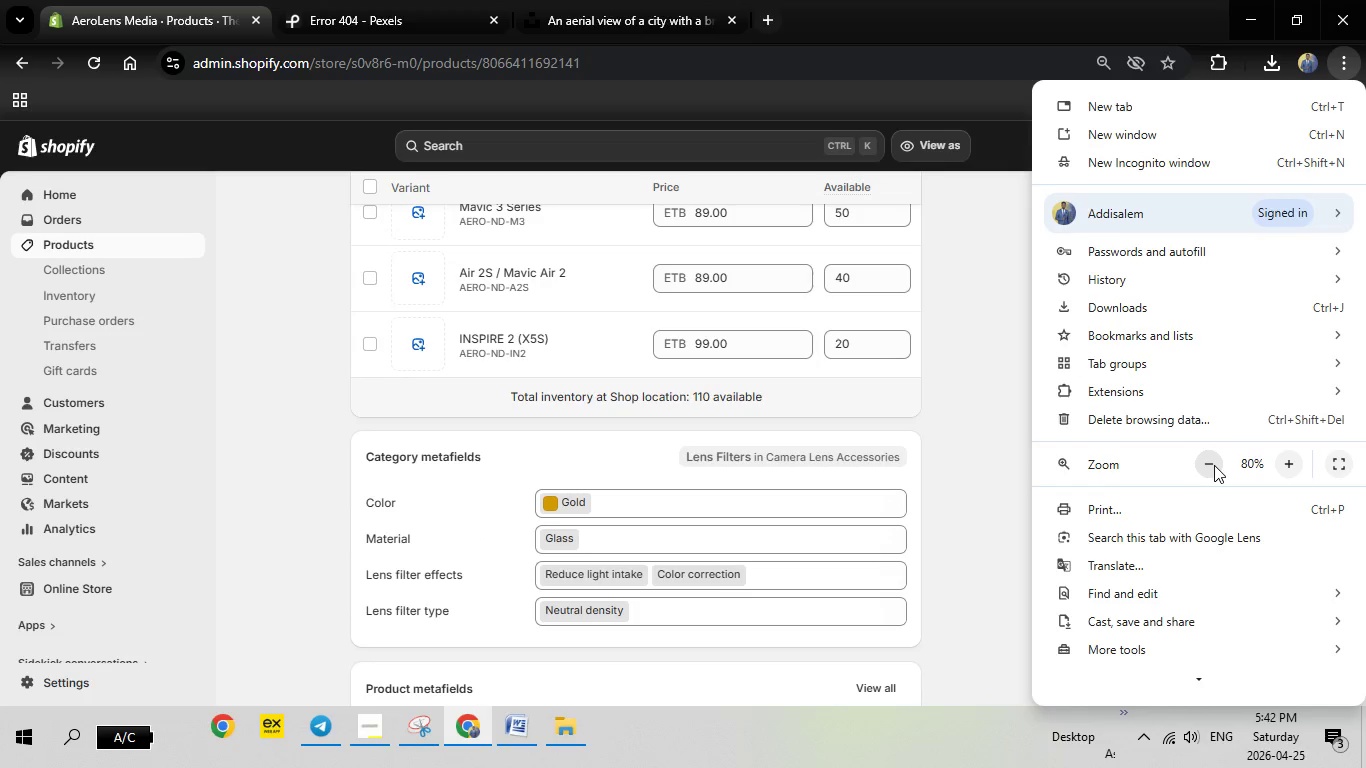 
double_click([1214, 465])
 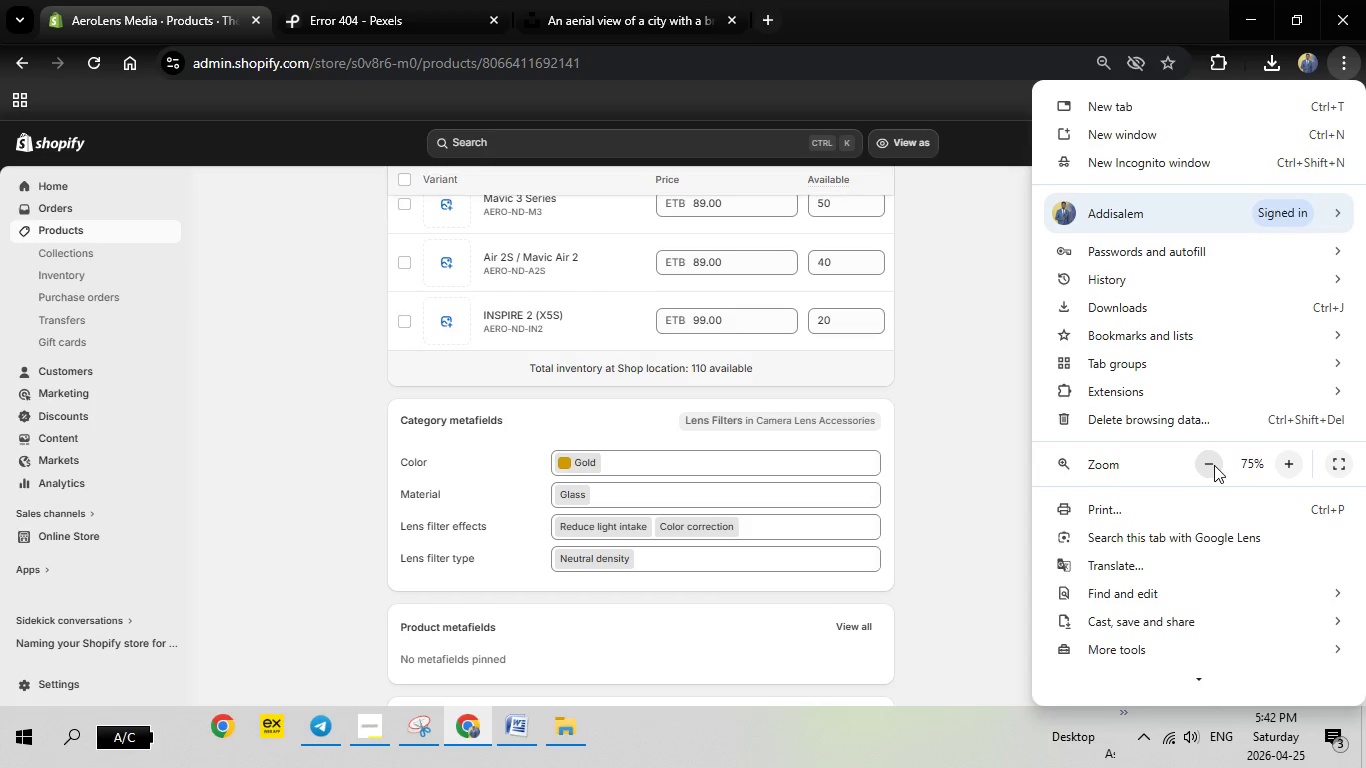 
left_click([1214, 465])
 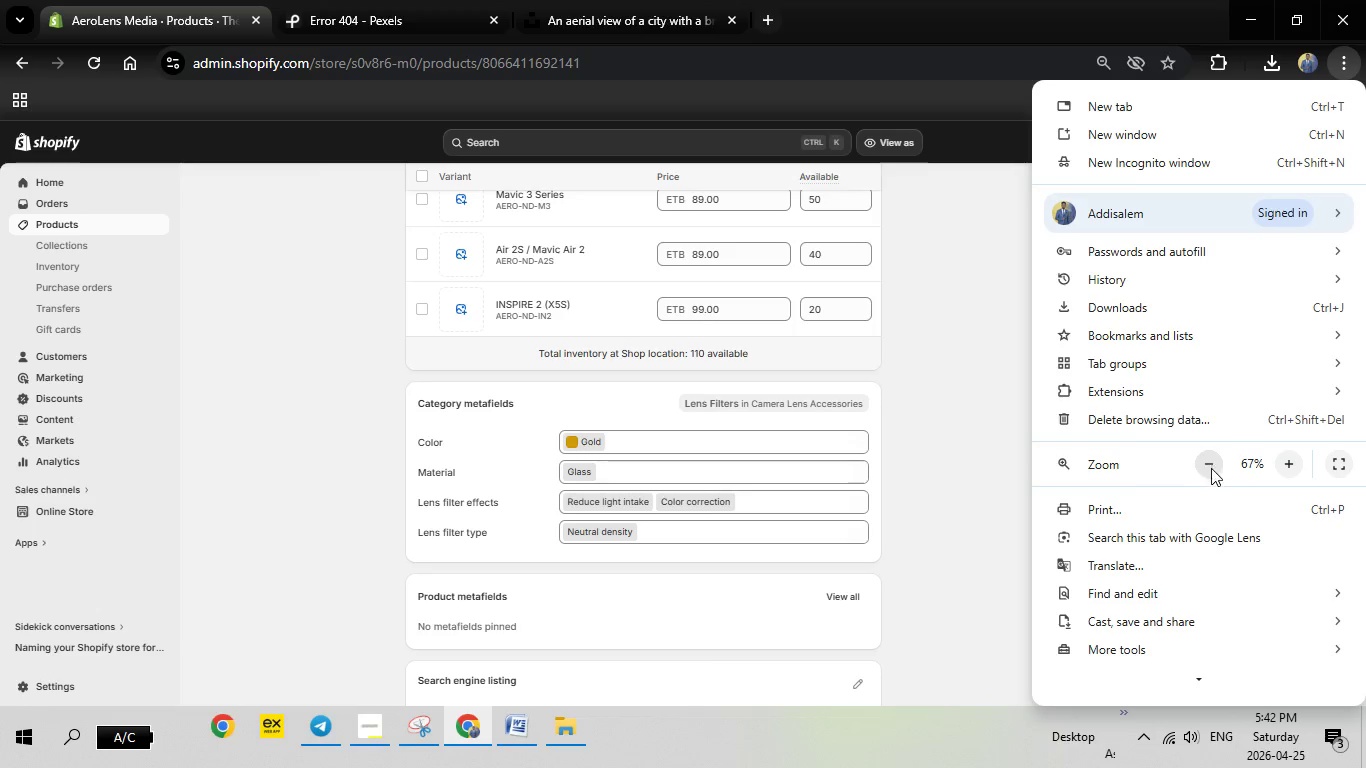 
left_click([1207, 460])
 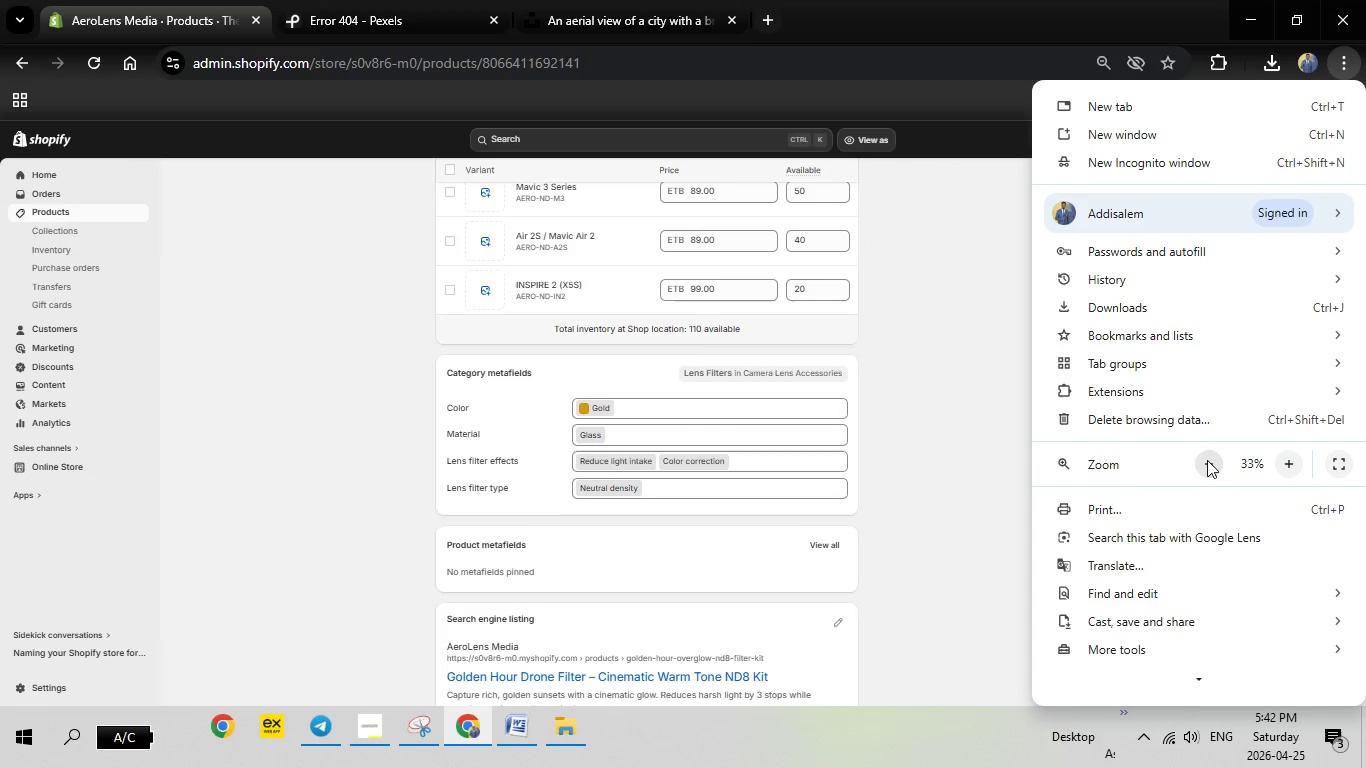 
left_click([1207, 460])
 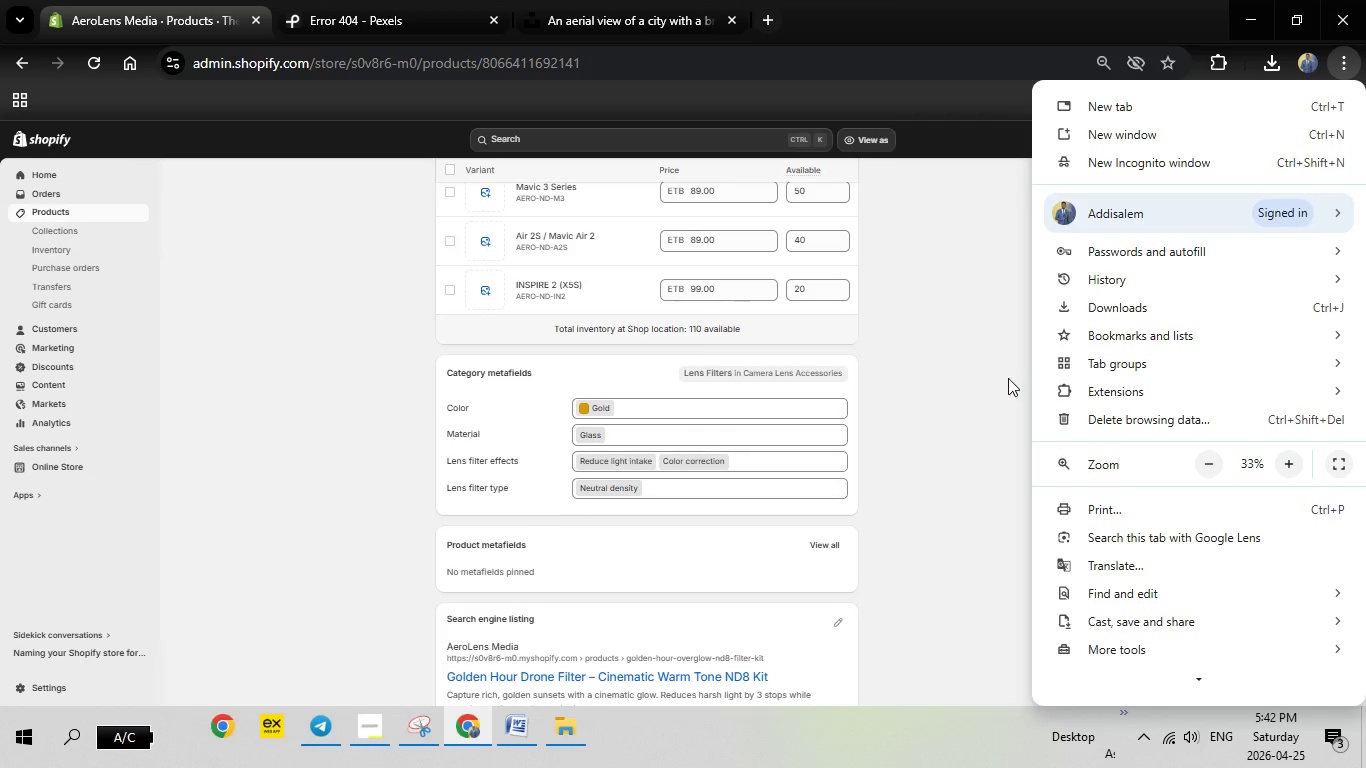 
left_click([974, 394])
 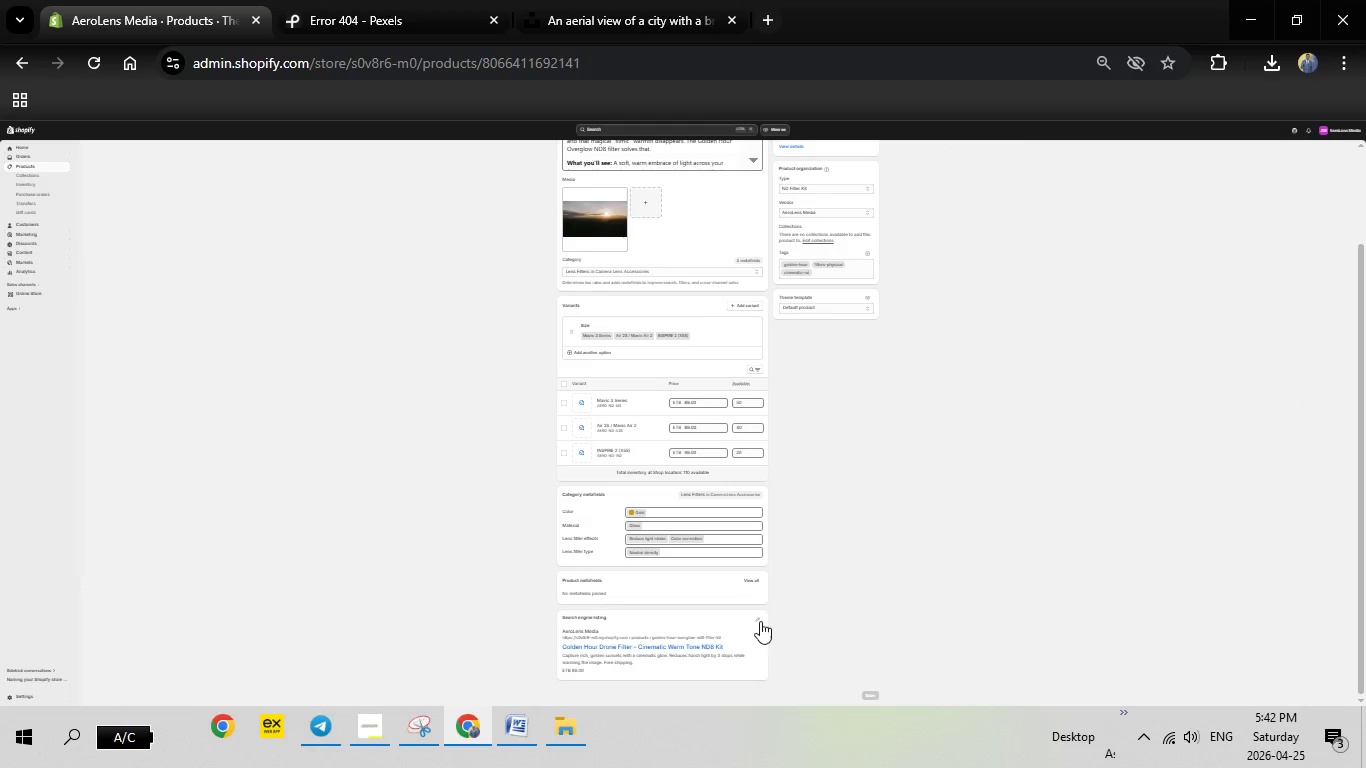 
left_click([755, 621])
 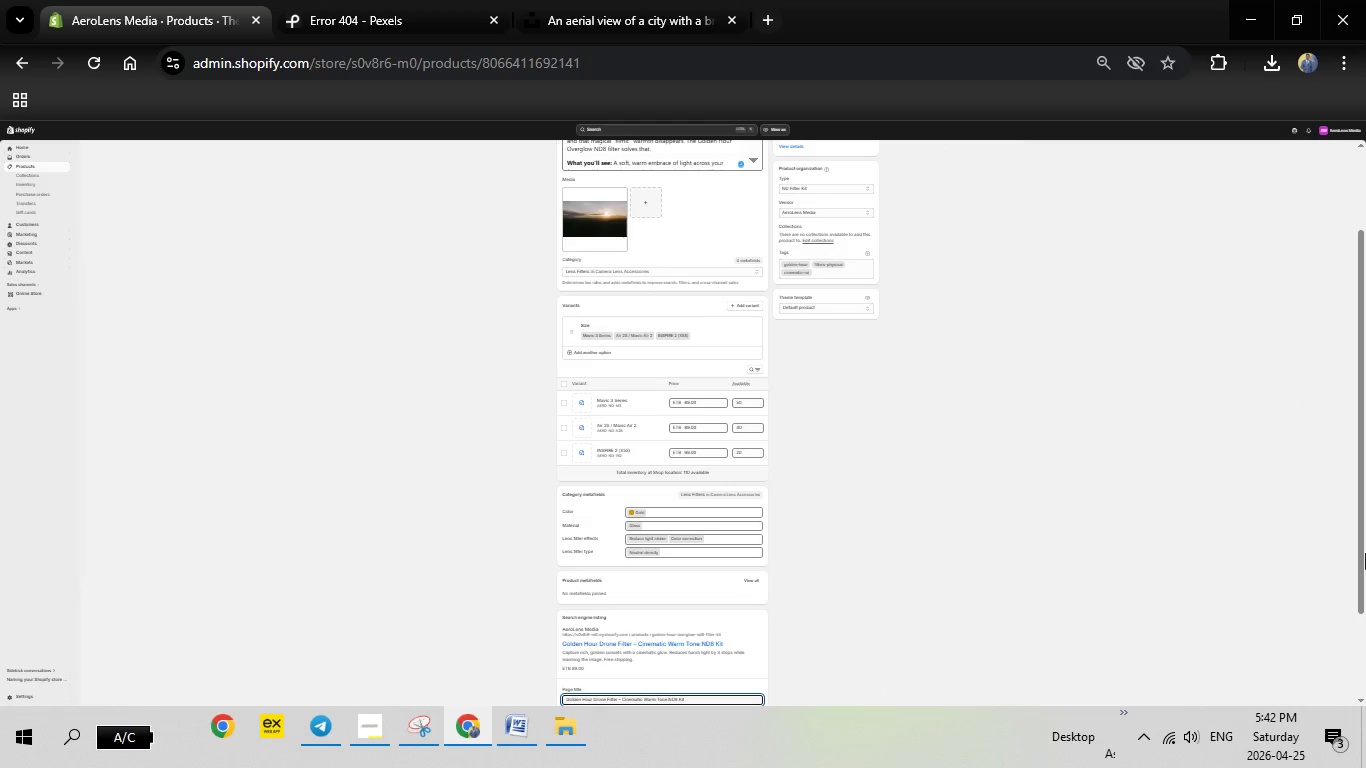 
left_click_drag(start_coordinate=[1365, 544], to_coordinate=[1365, 678])
 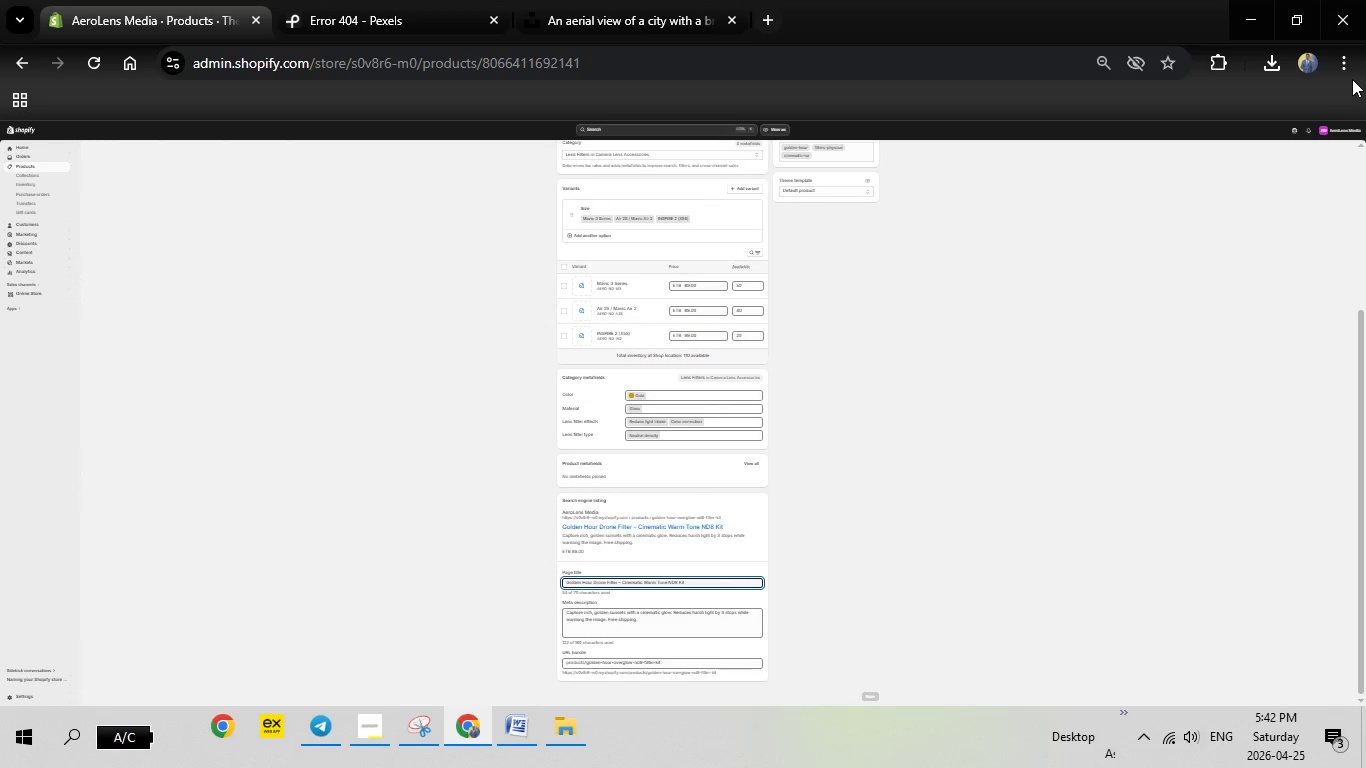 
left_click([1347, 55])
 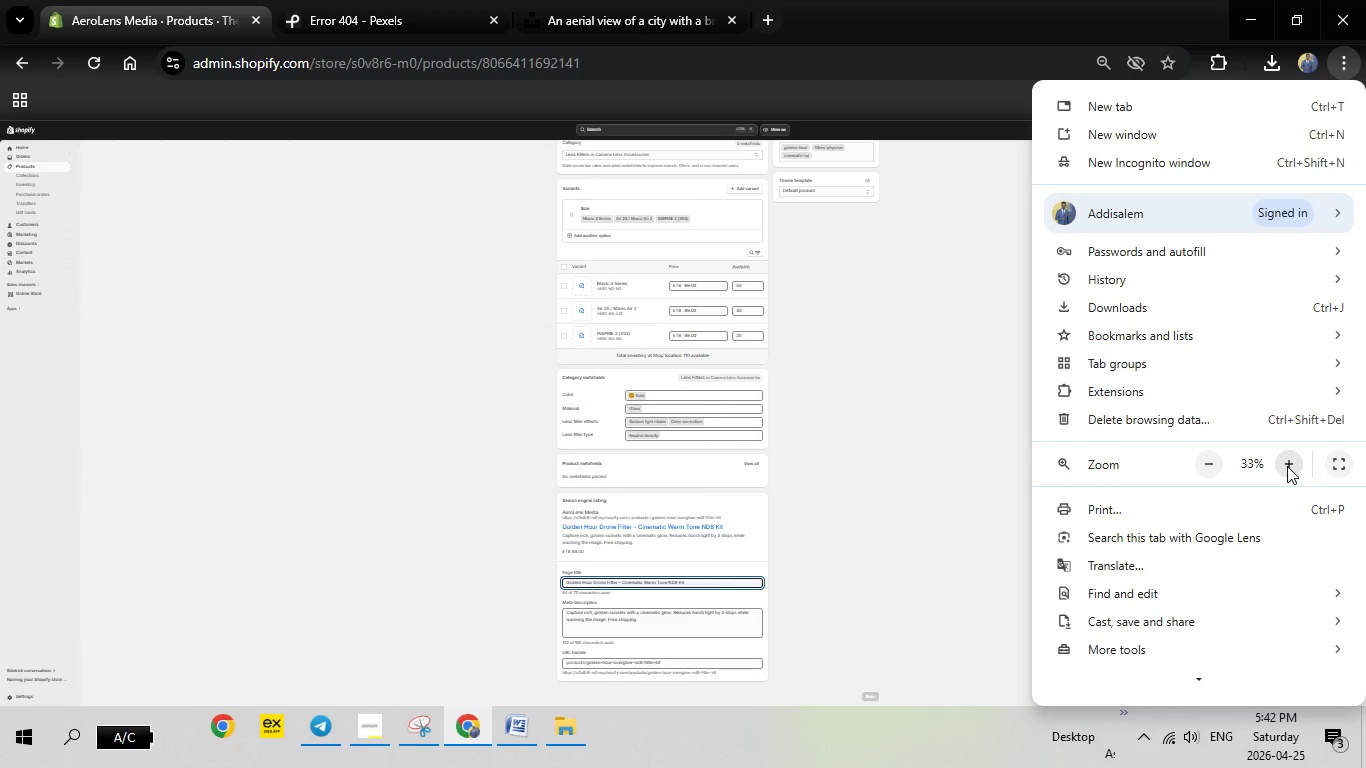 
left_click([1287, 466])
 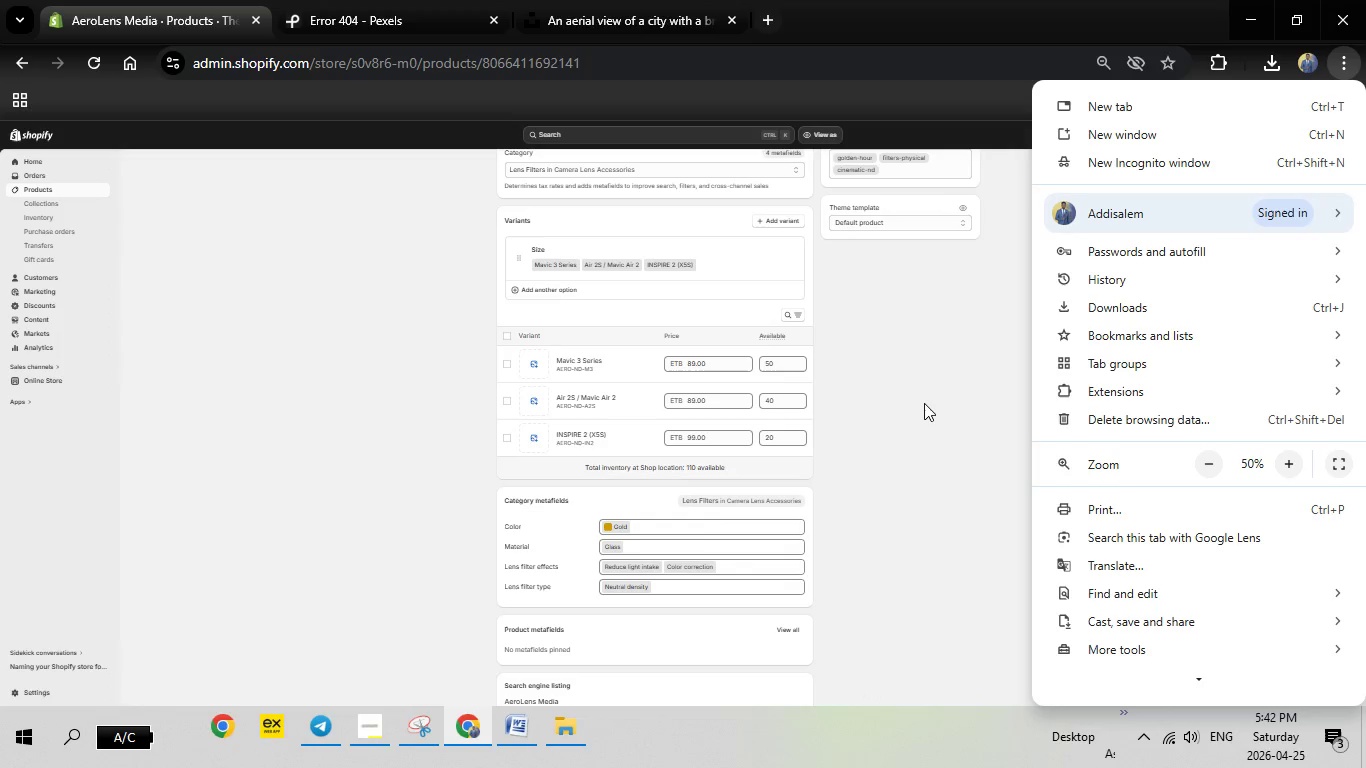 
left_click([924, 402])
 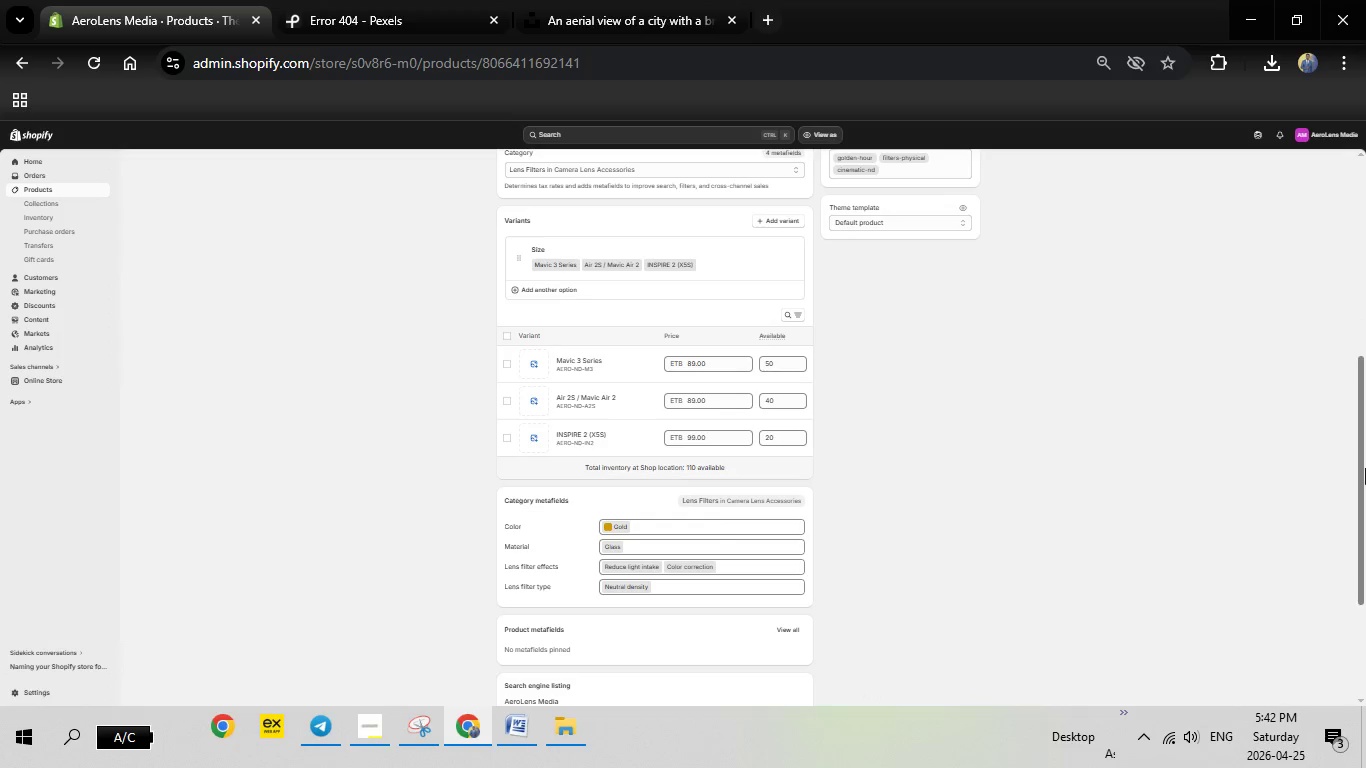 
left_click_drag(start_coordinate=[1365, 415], to_coordinate=[1365, 563])
 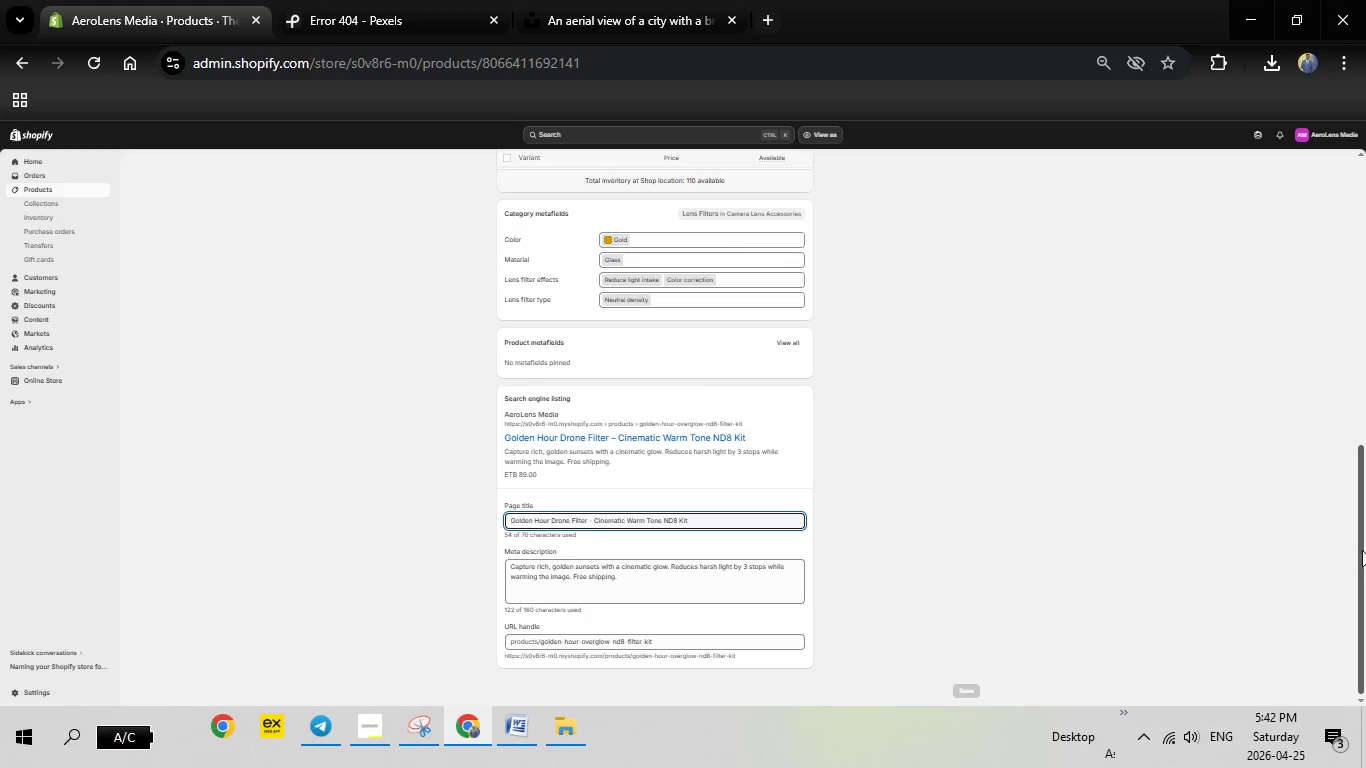 
left_click_drag(start_coordinate=[1365, 555], to_coordinate=[1355, 508])
 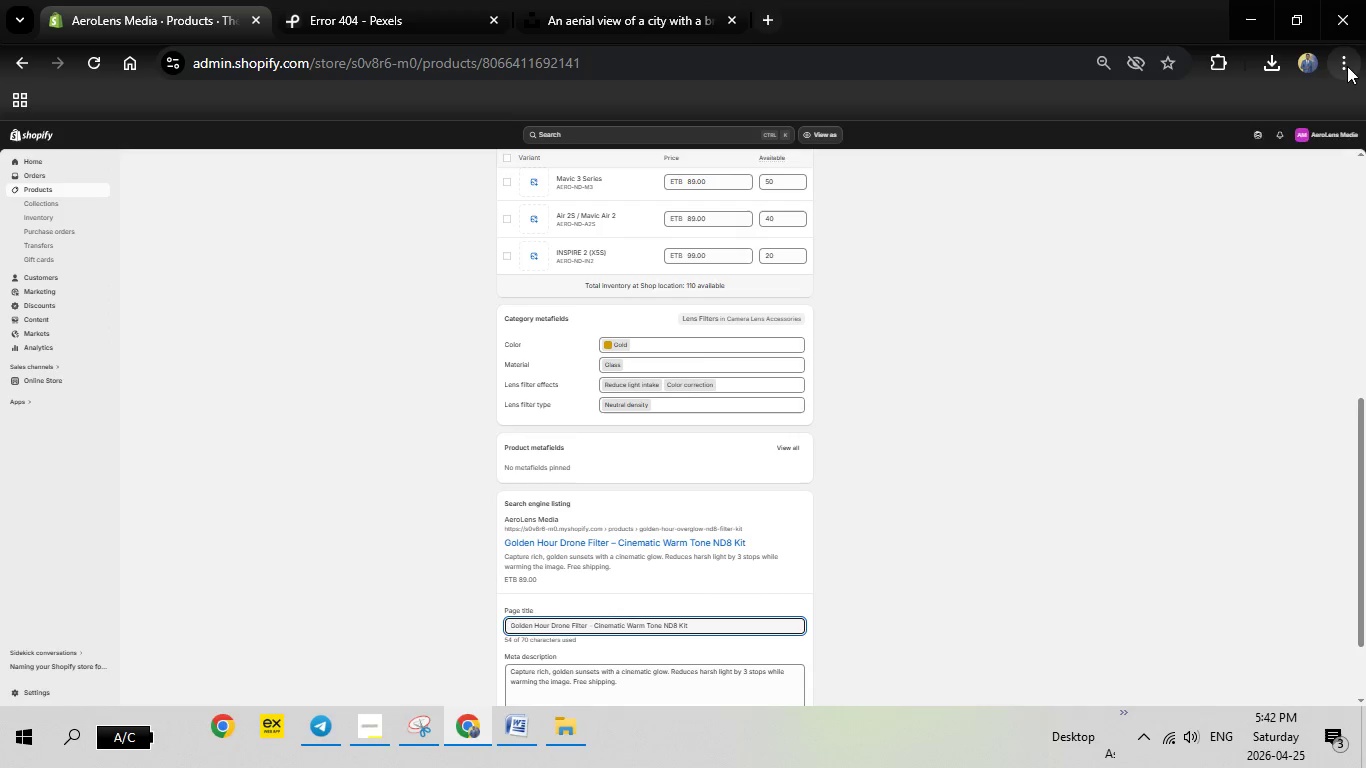 
left_click([1347, 66])
 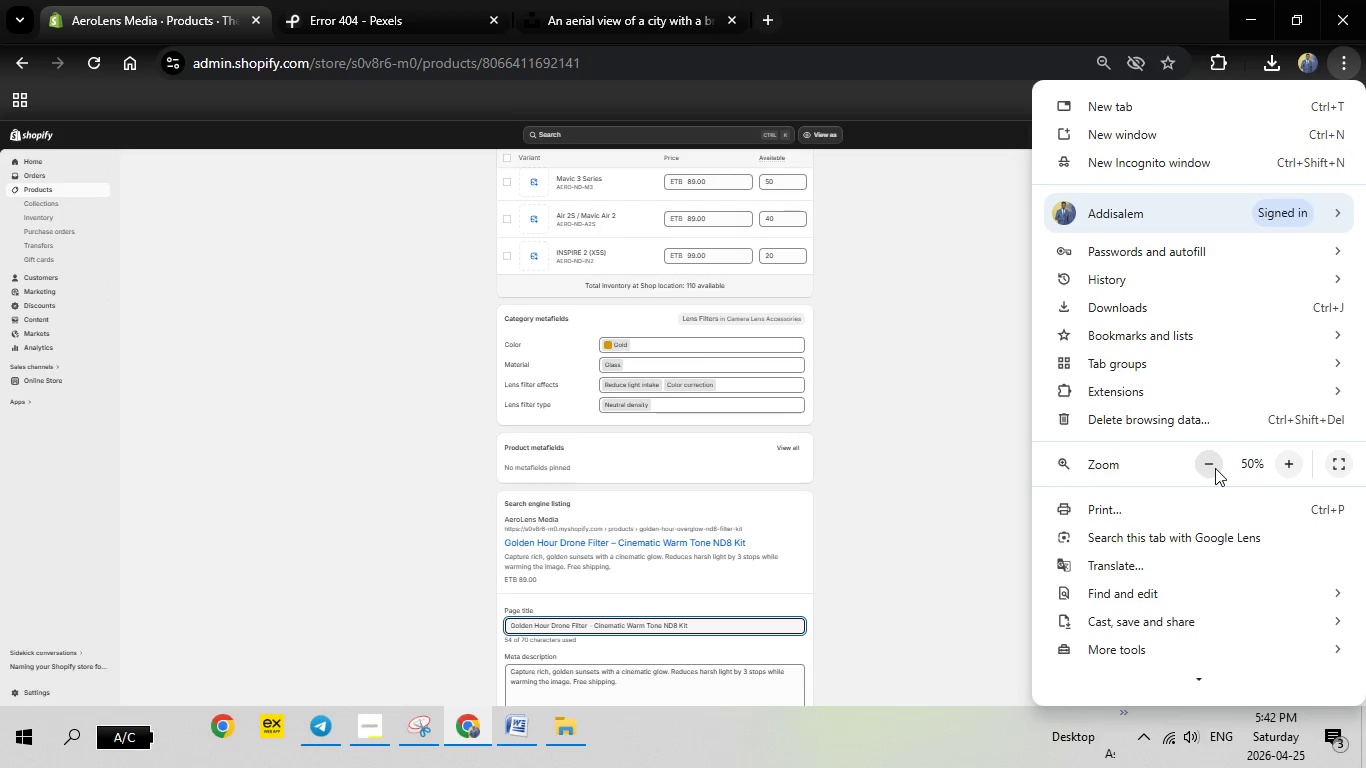 
left_click([1215, 468])
 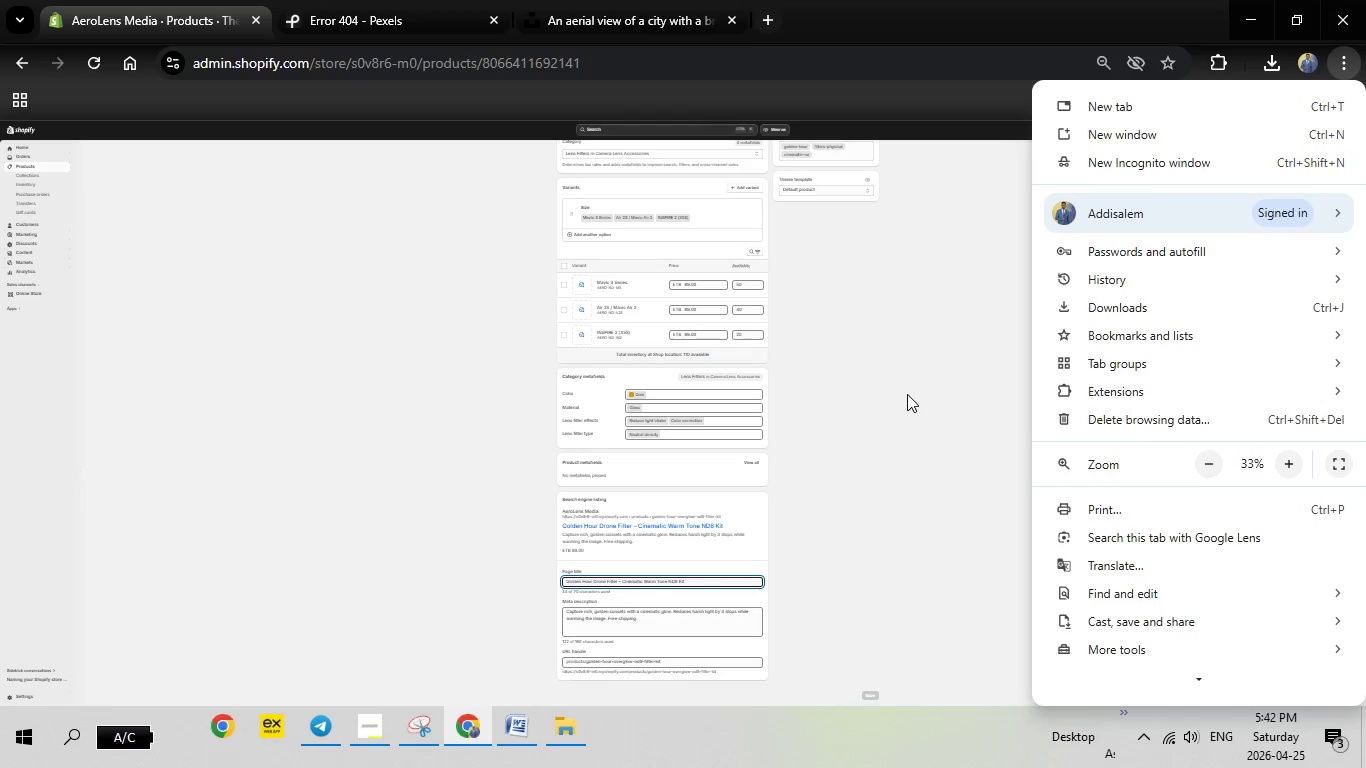 
left_click([907, 394])
 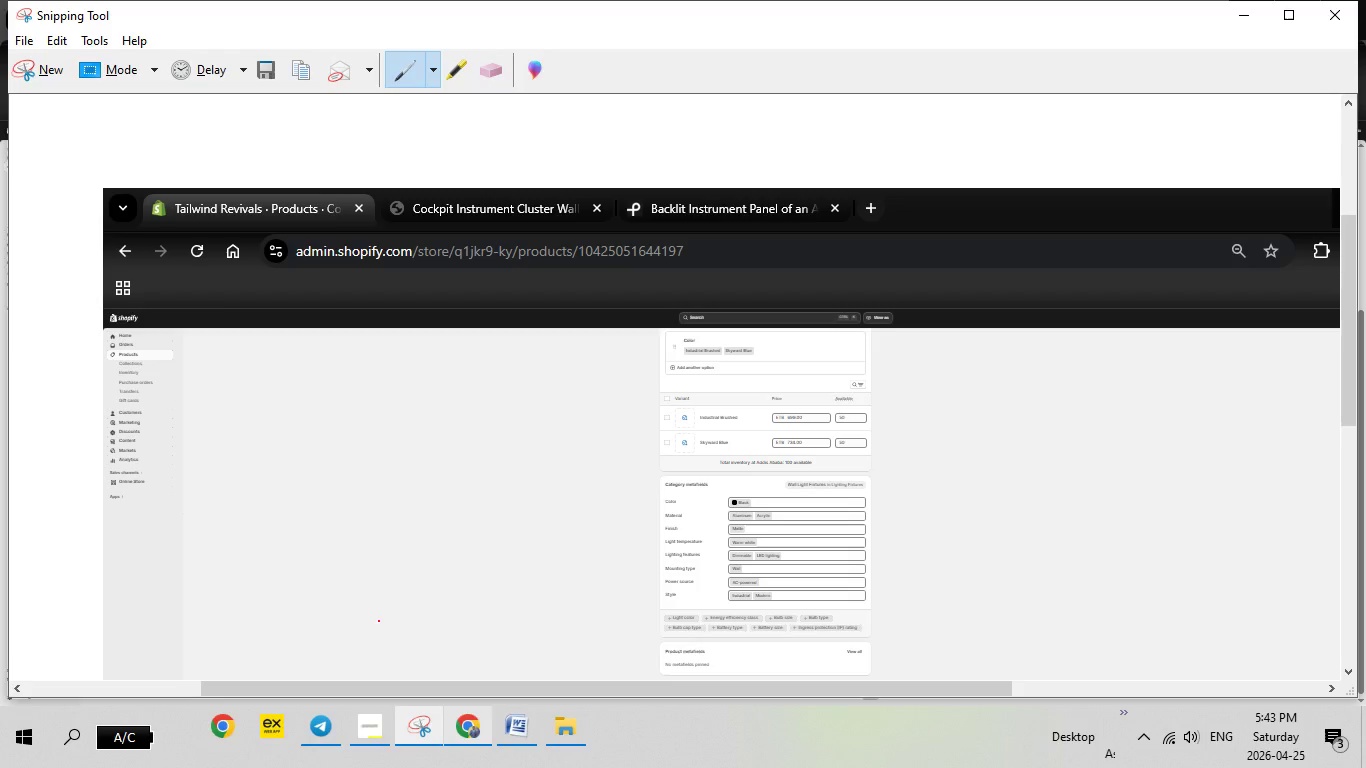 
wait(5.23)
 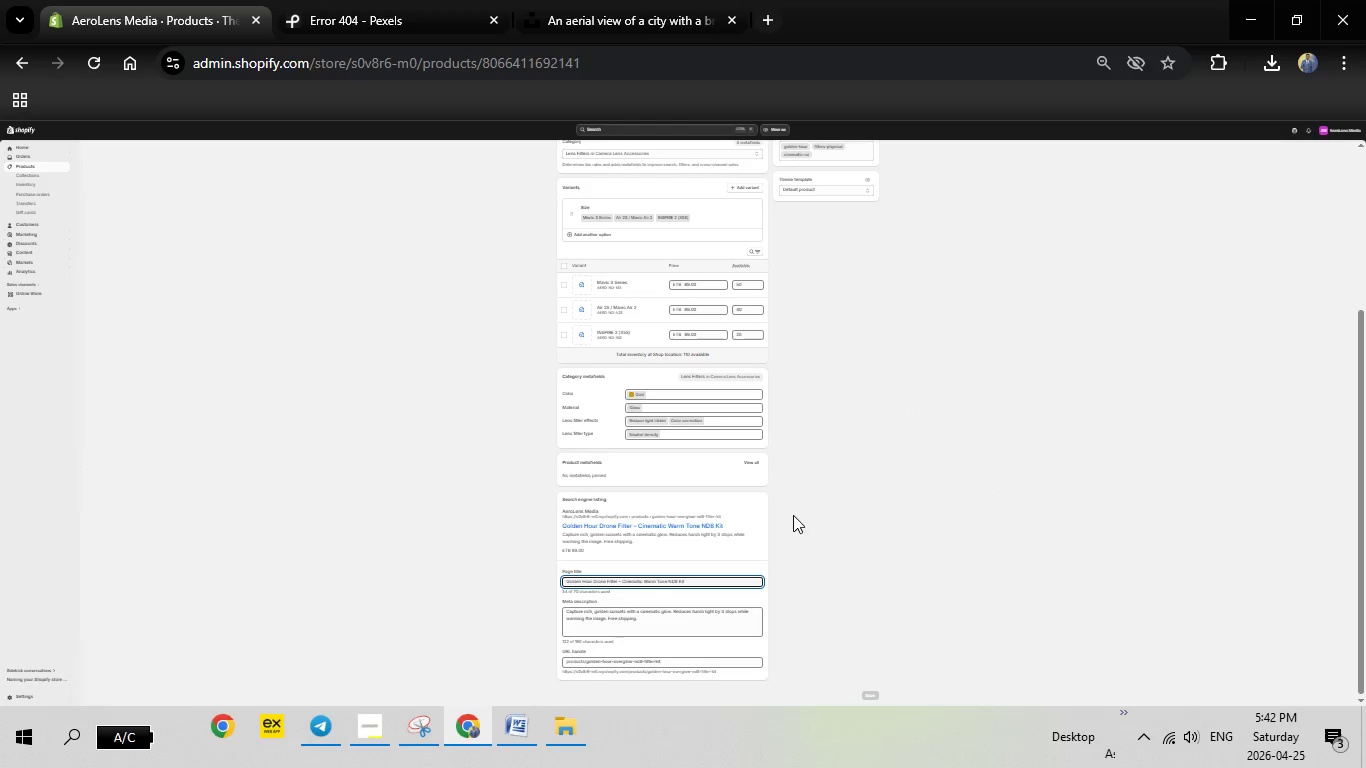 
left_click([34, 64])
 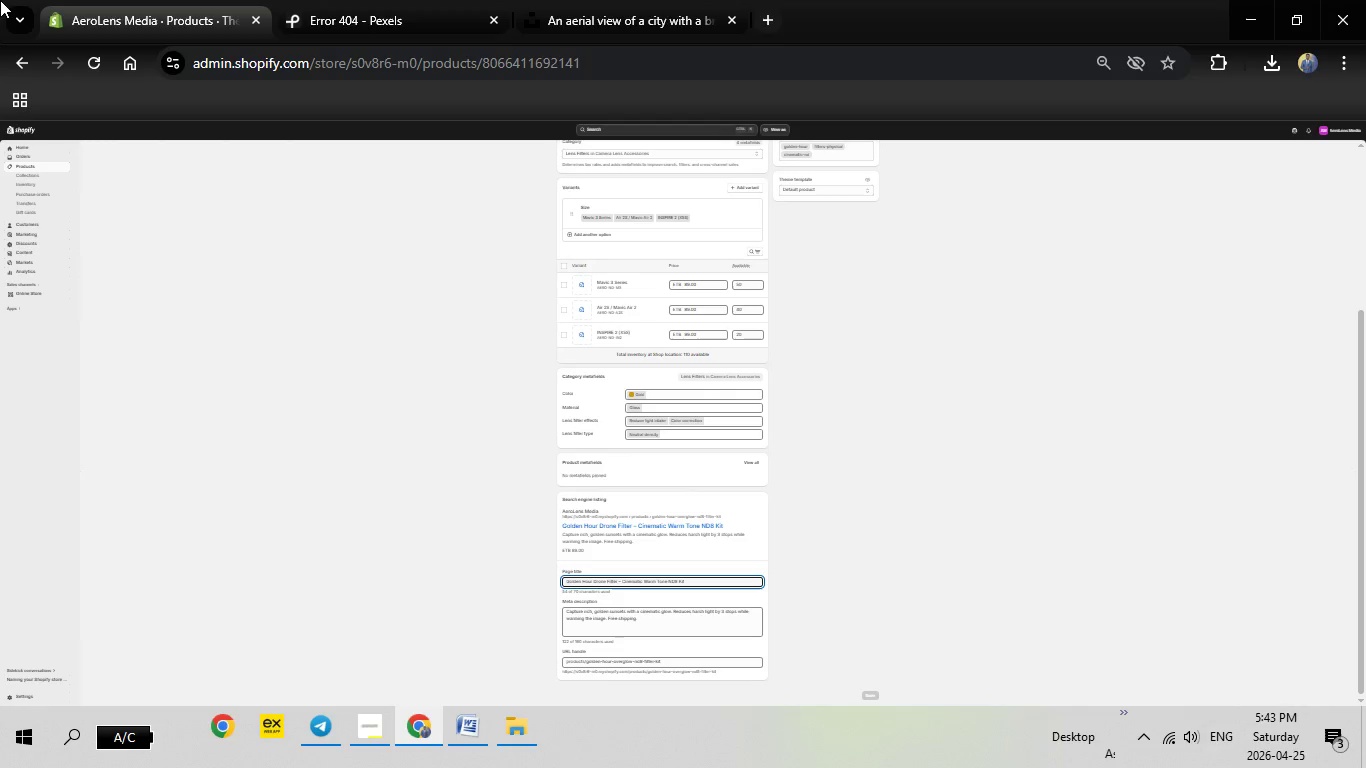 
left_click_drag(start_coordinate=[0, 0], to_coordinate=[1365, 765])
 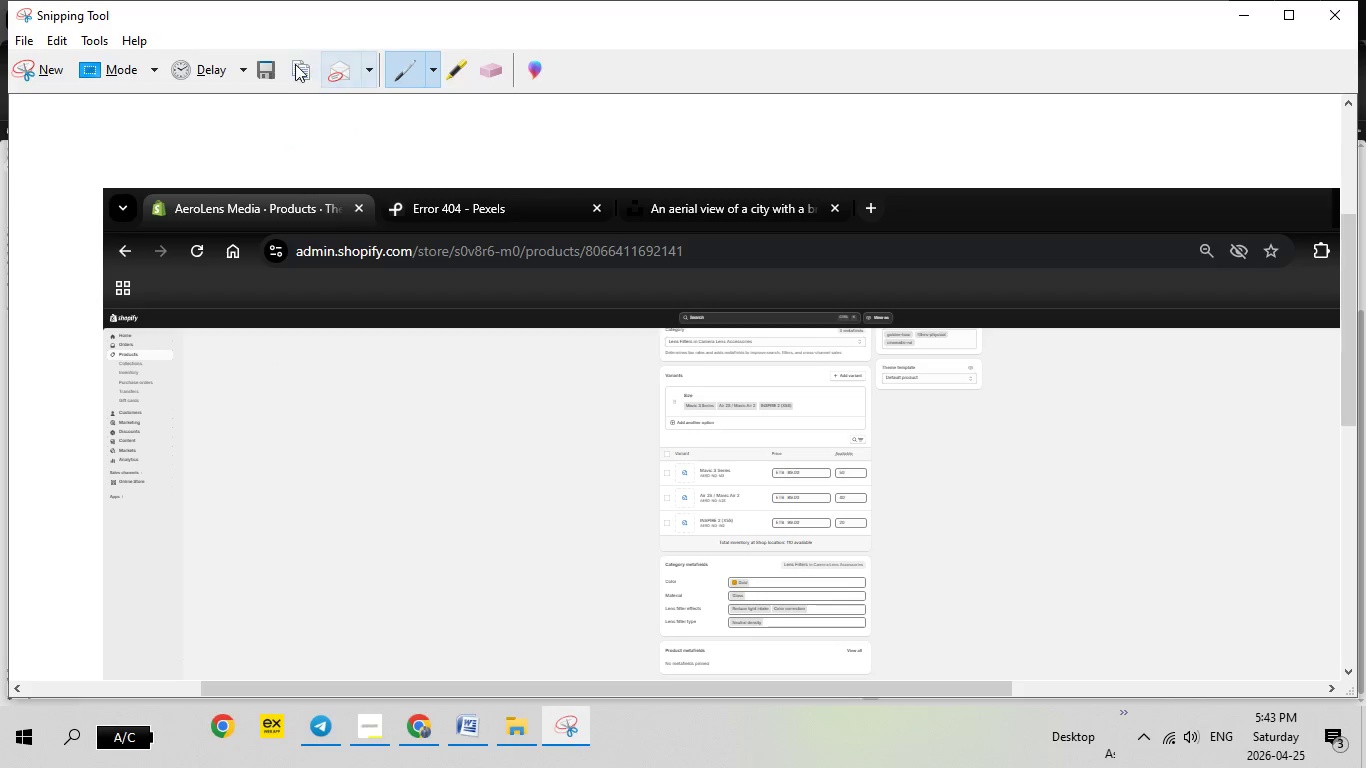 
left_click([261, 80])
 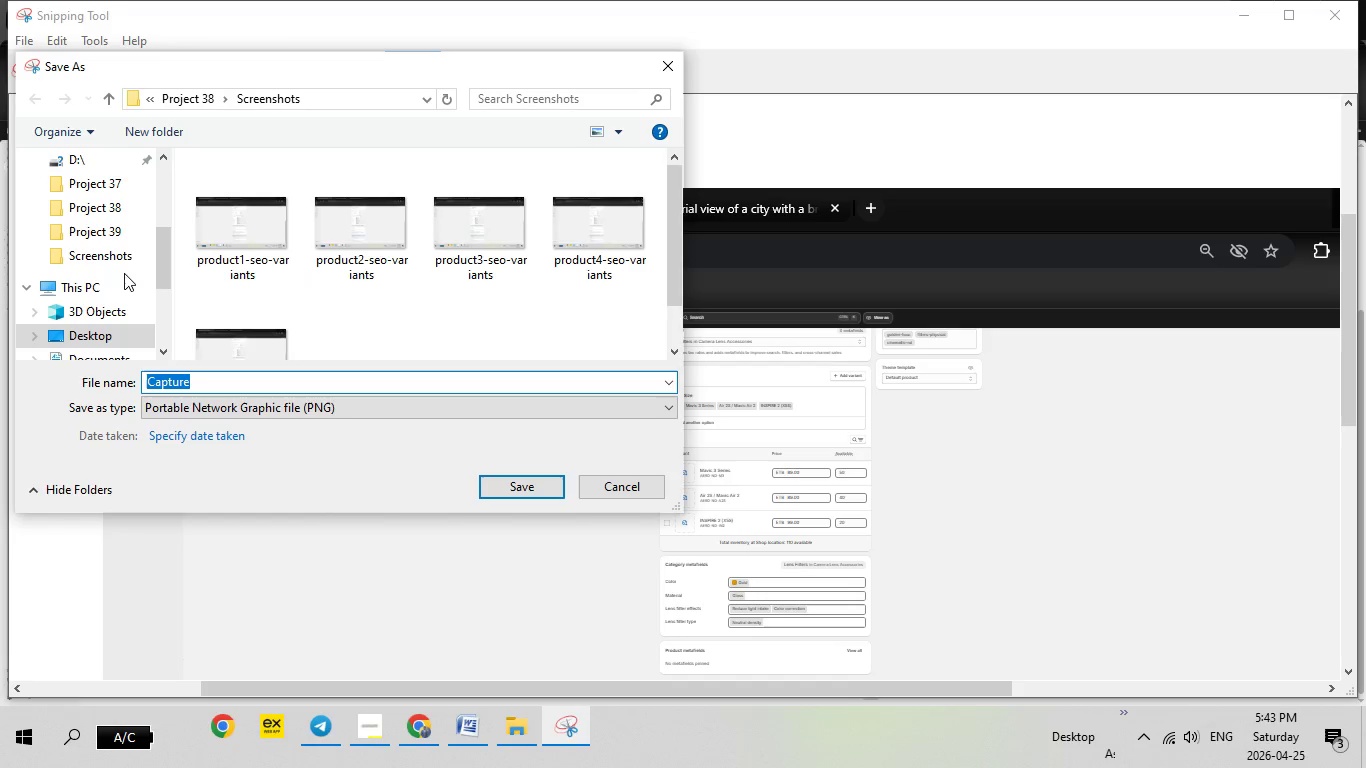 
left_click([108, 233])
 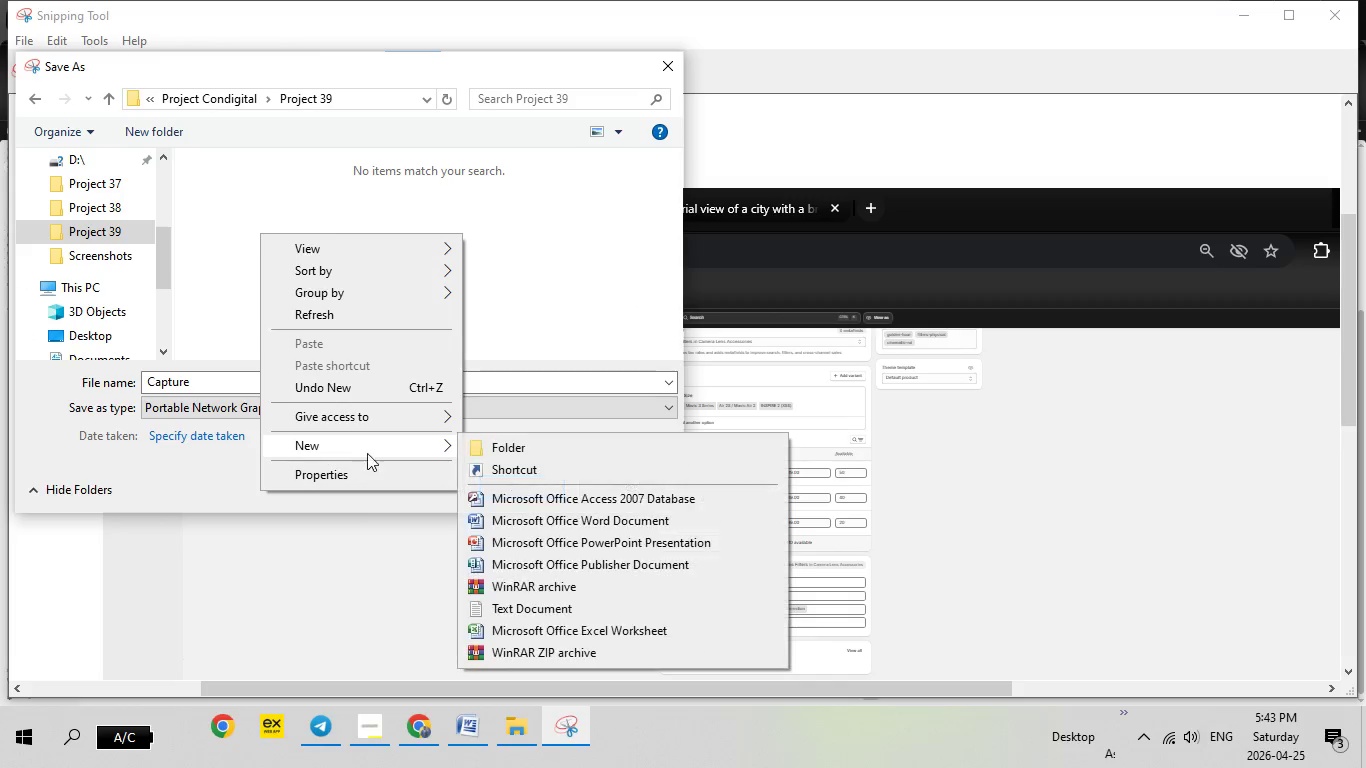 
left_click([508, 444])
 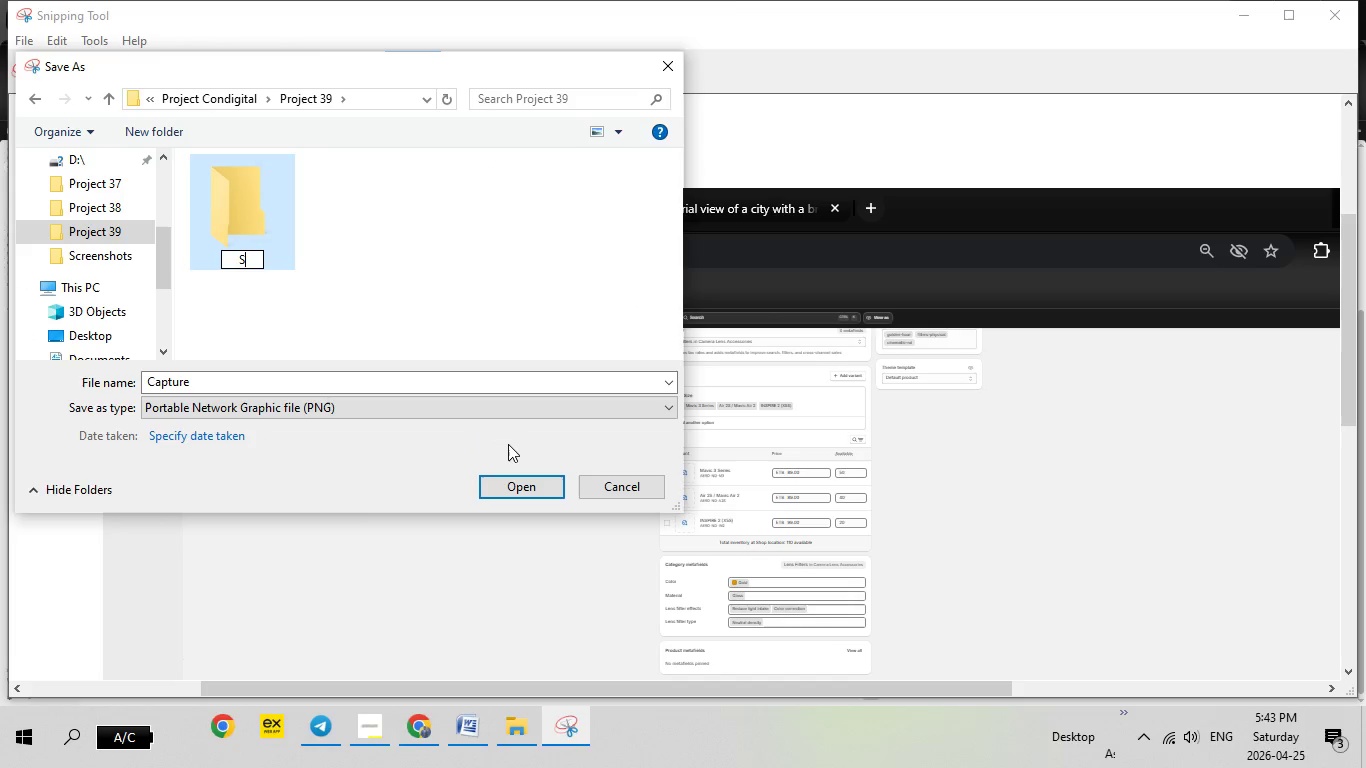 
type(Screenshots)
 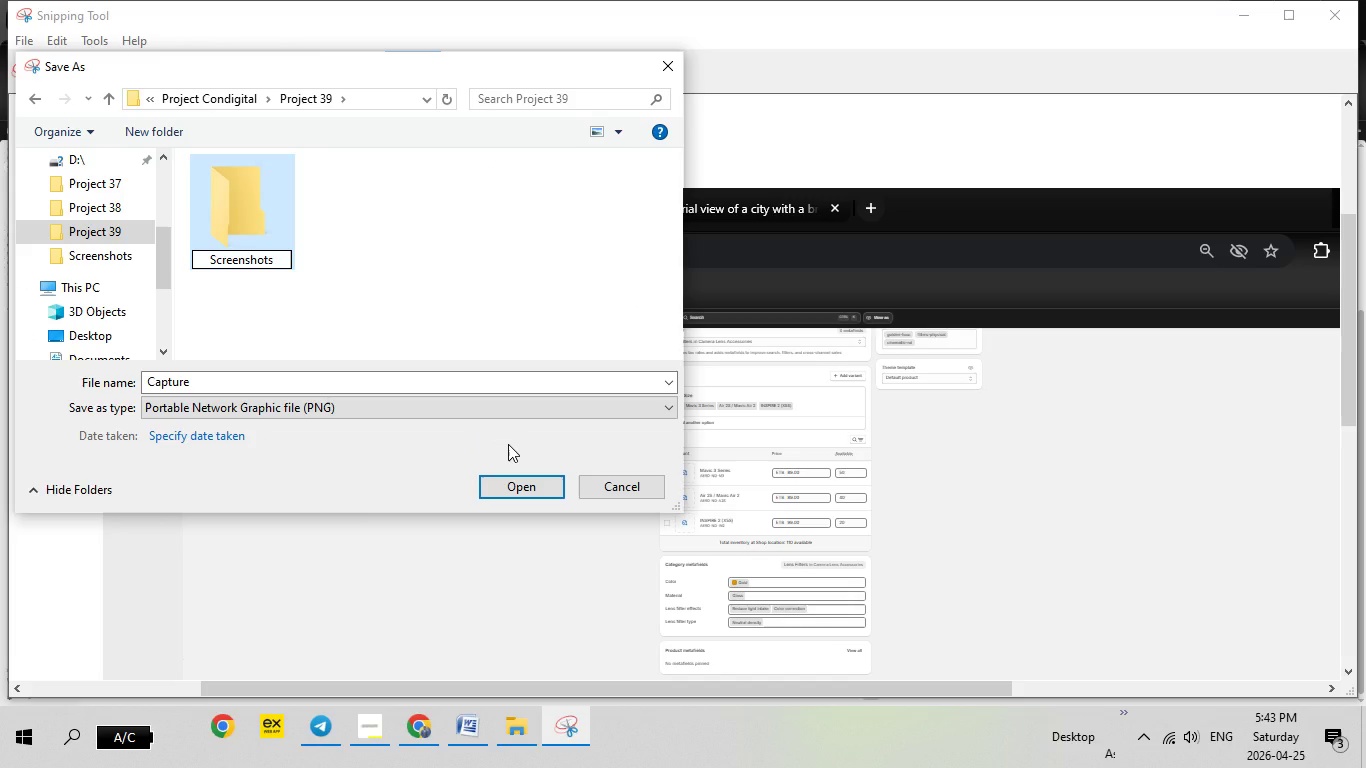 
key(Enter)
 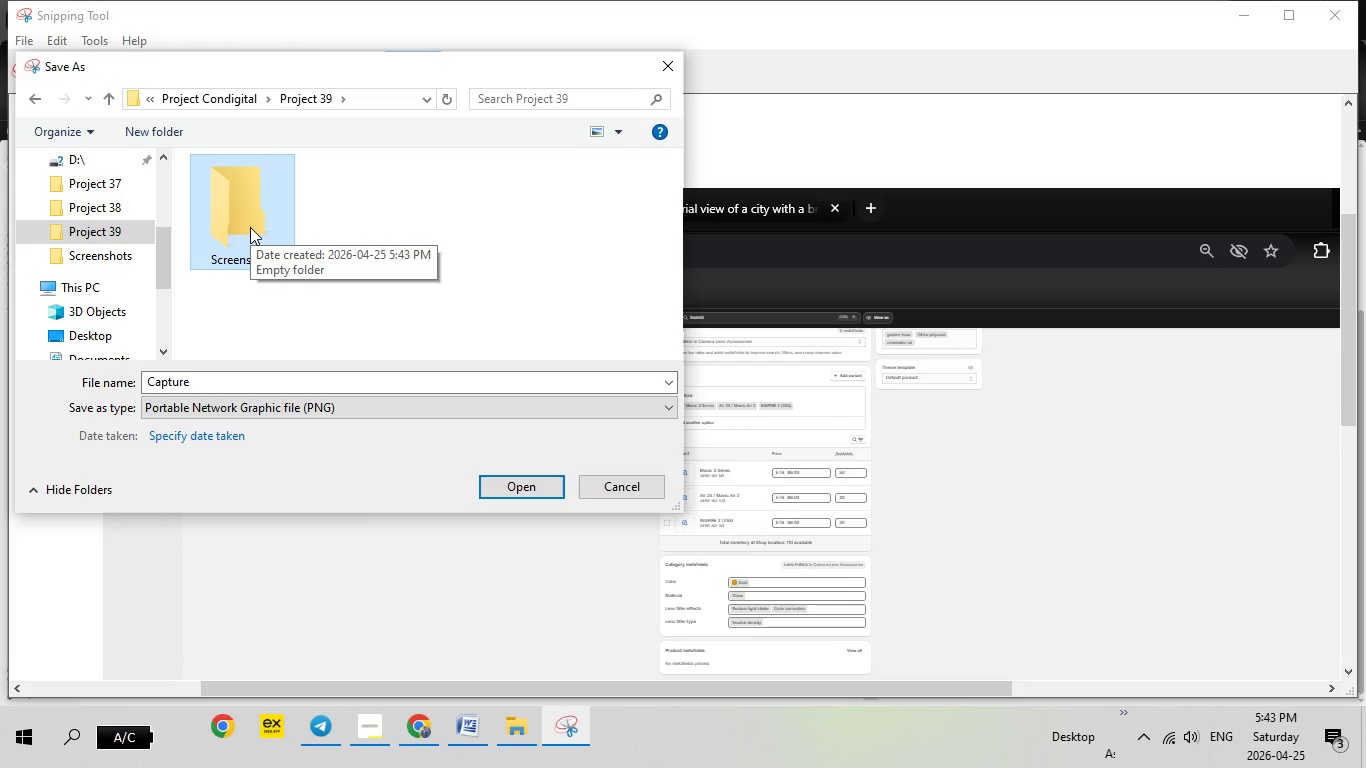 
wait(5.95)
 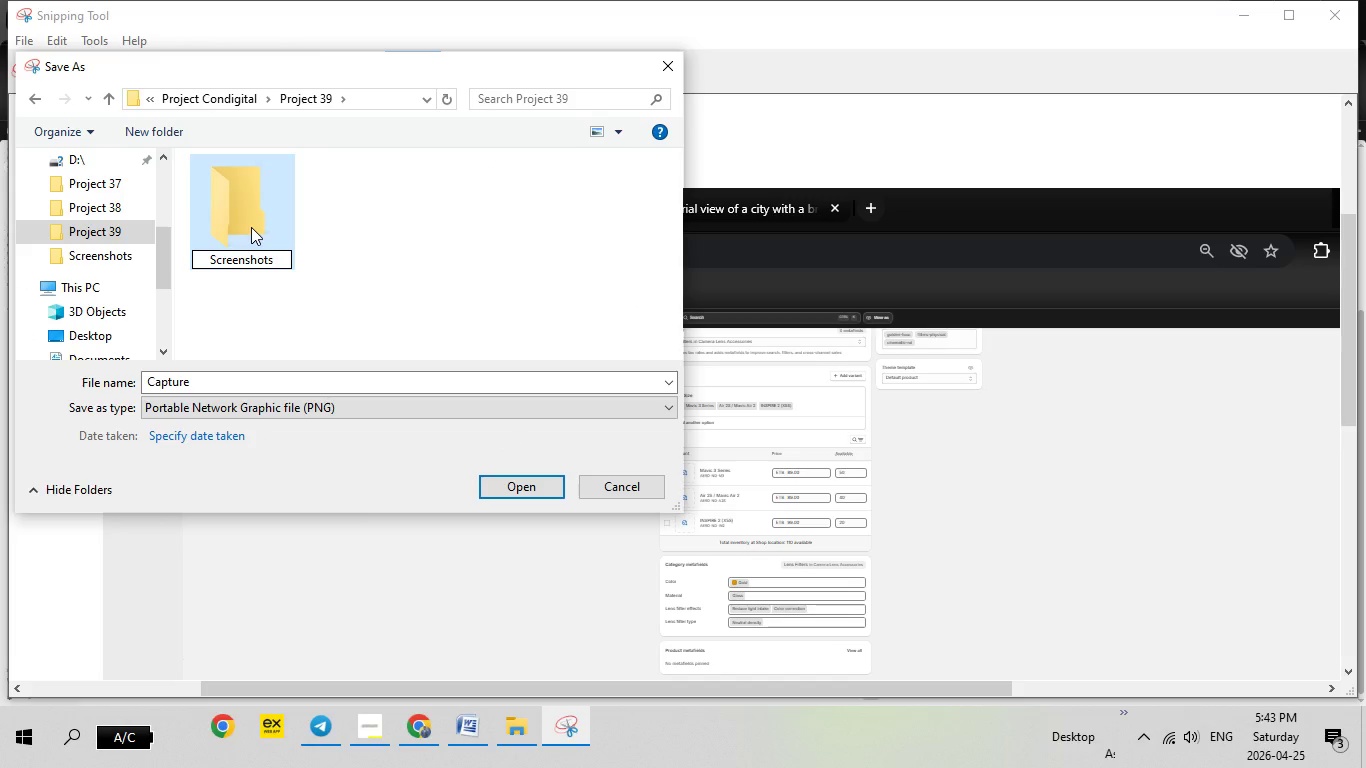 
double_click([248, 226])
 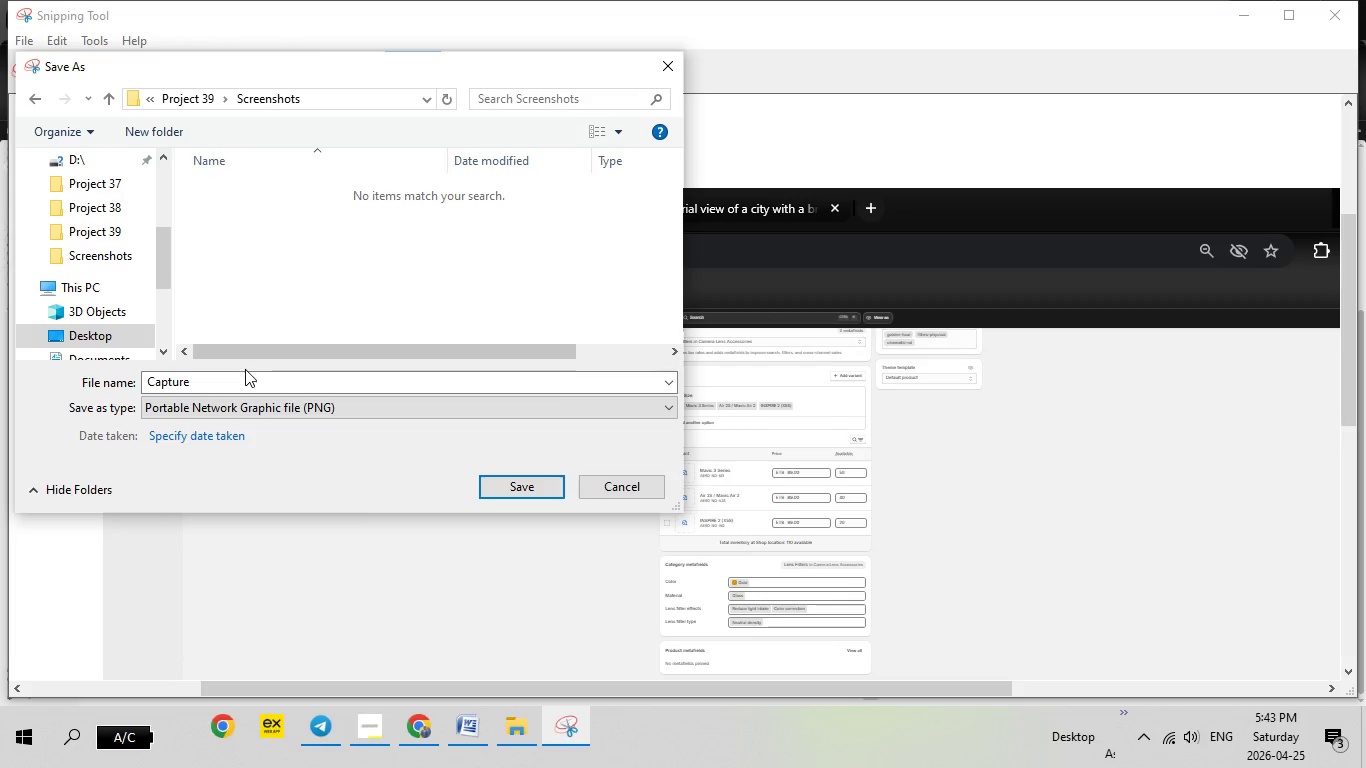 
left_click([242, 383])
 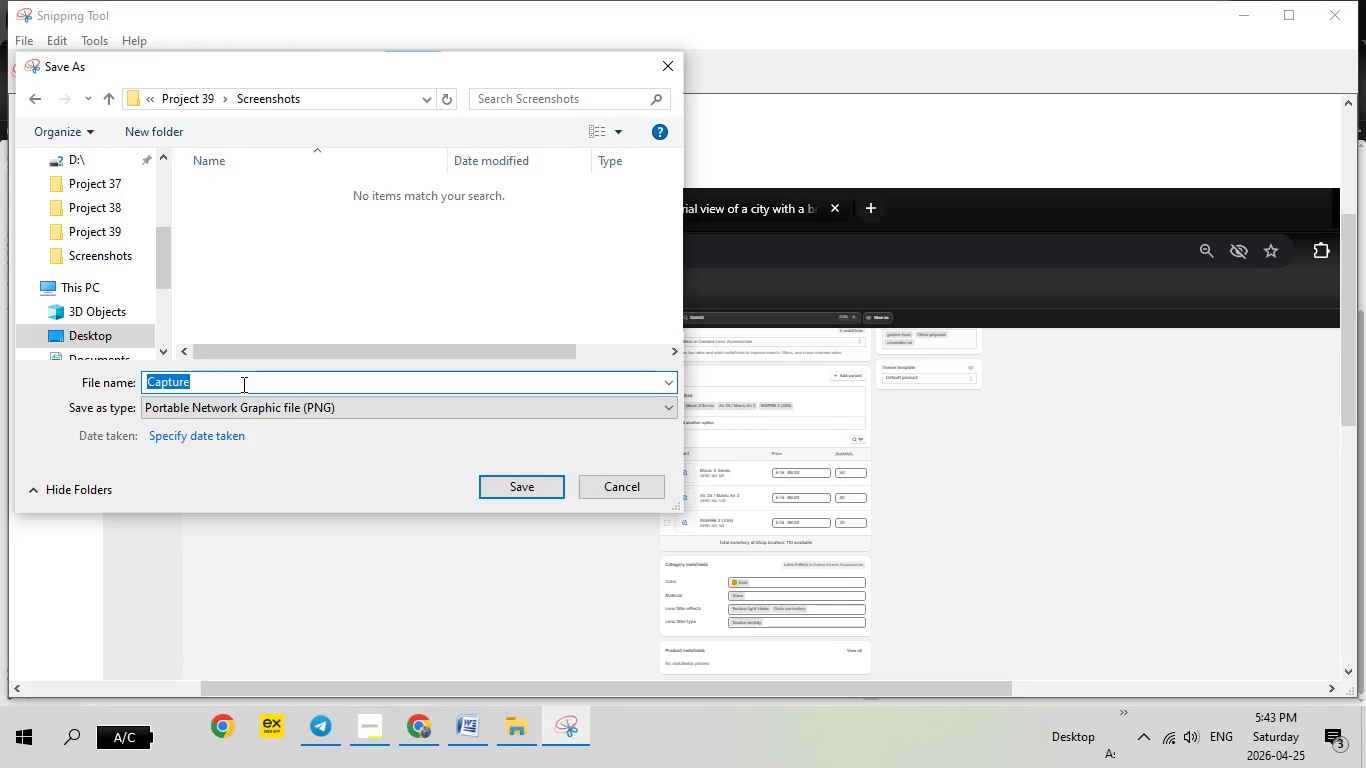 
type(golden0)
key(Backspace)
type(-hour-seo-variants)
 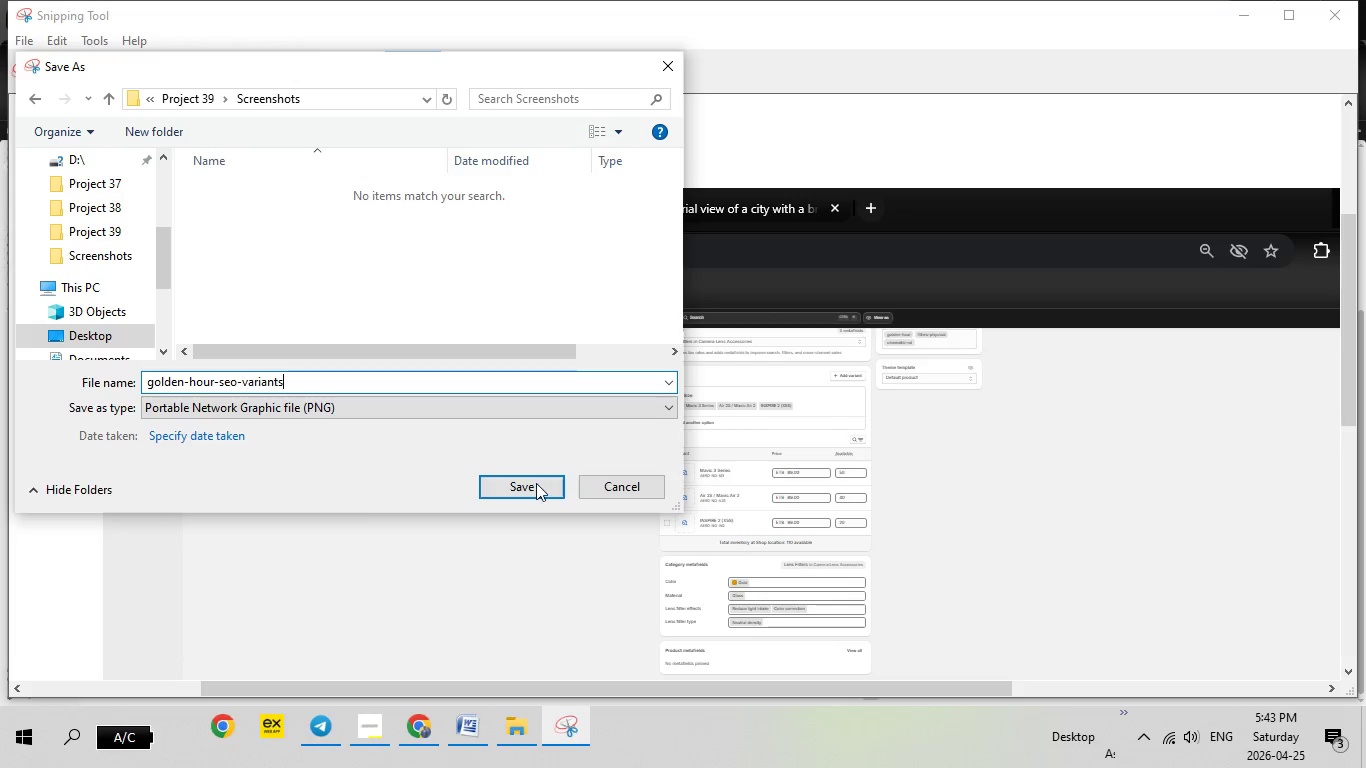 
left_click([536, 483])
 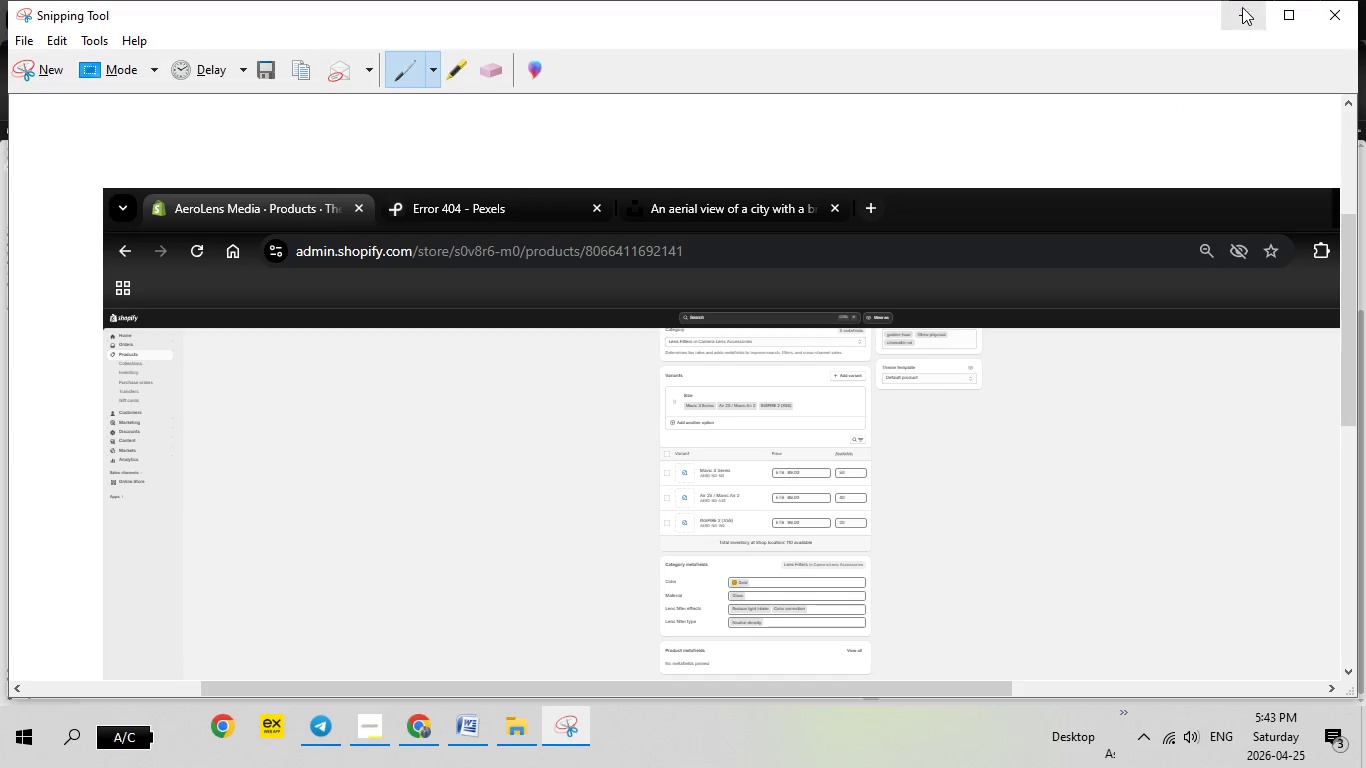 
left_click([1242, 7])
 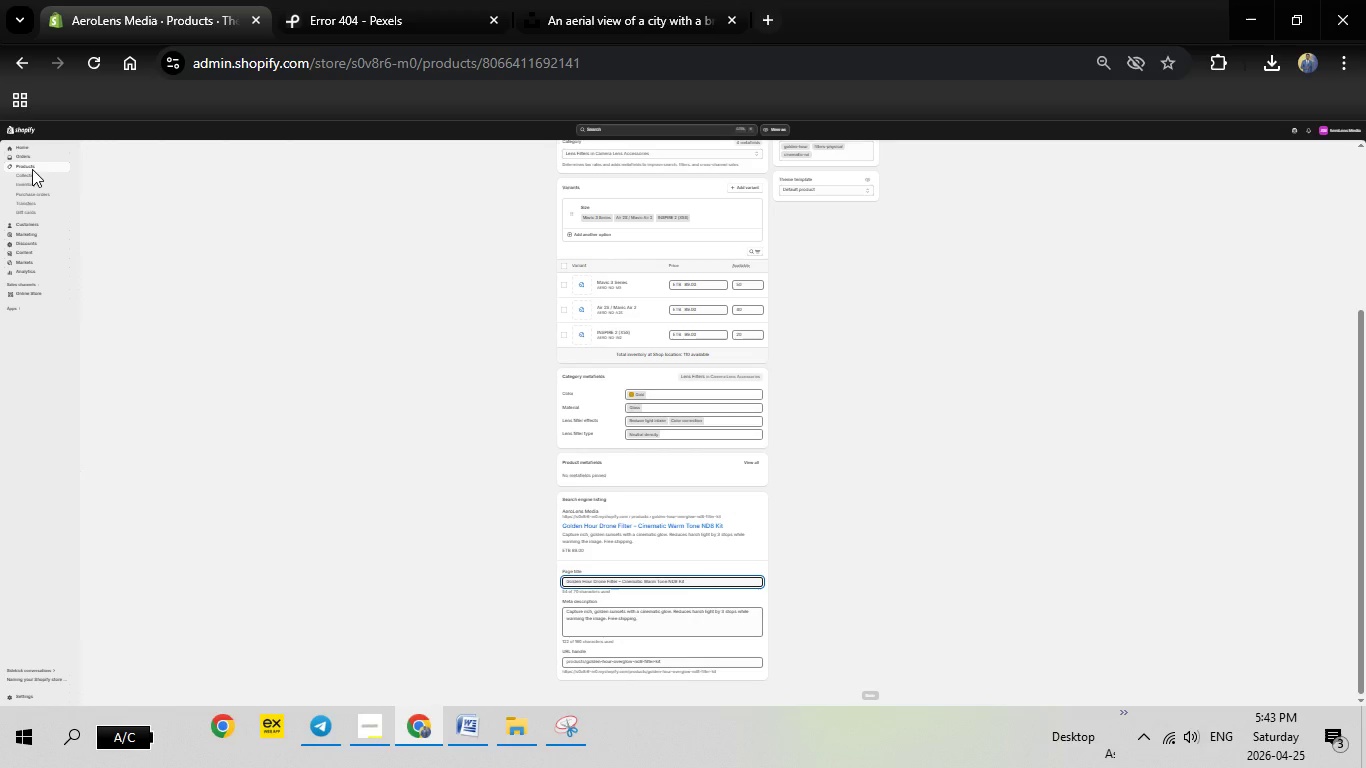 
left_click([29, 166])
 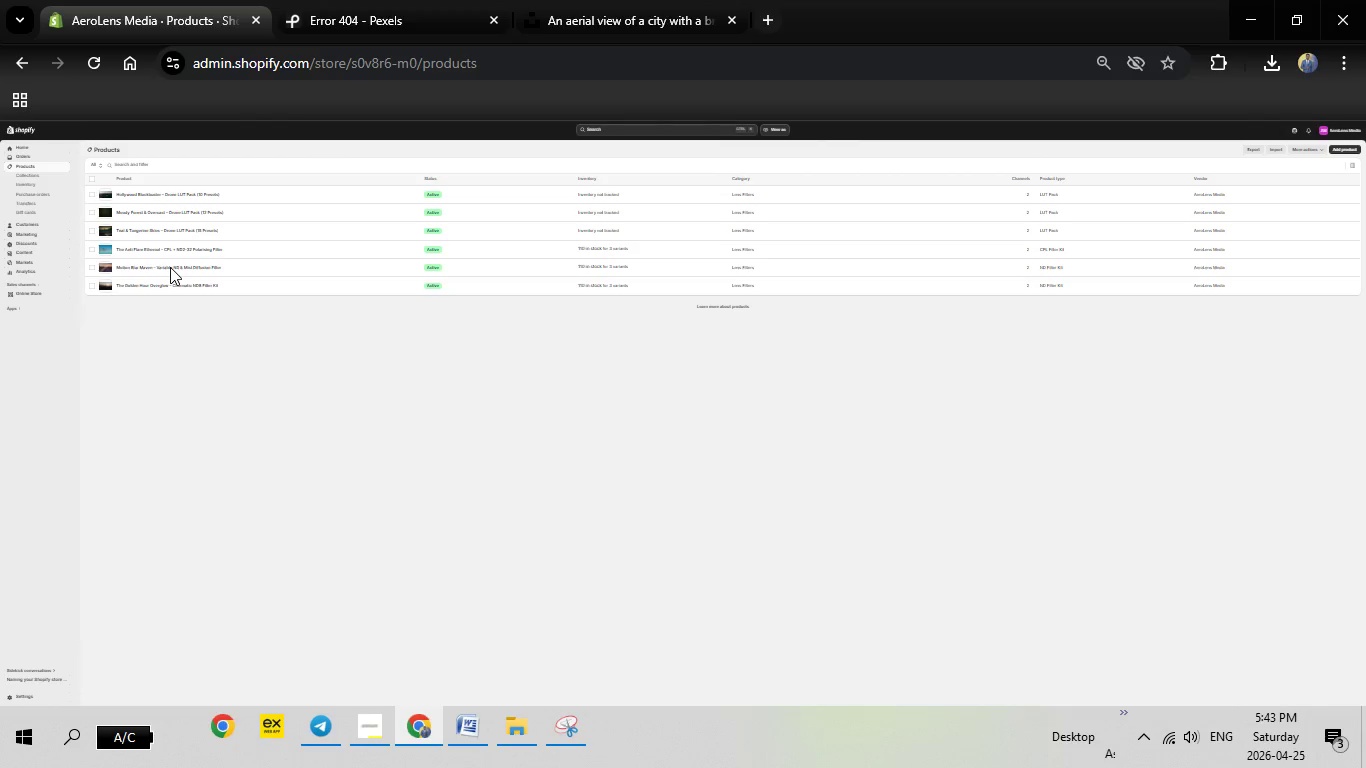 
wait(13.48)
 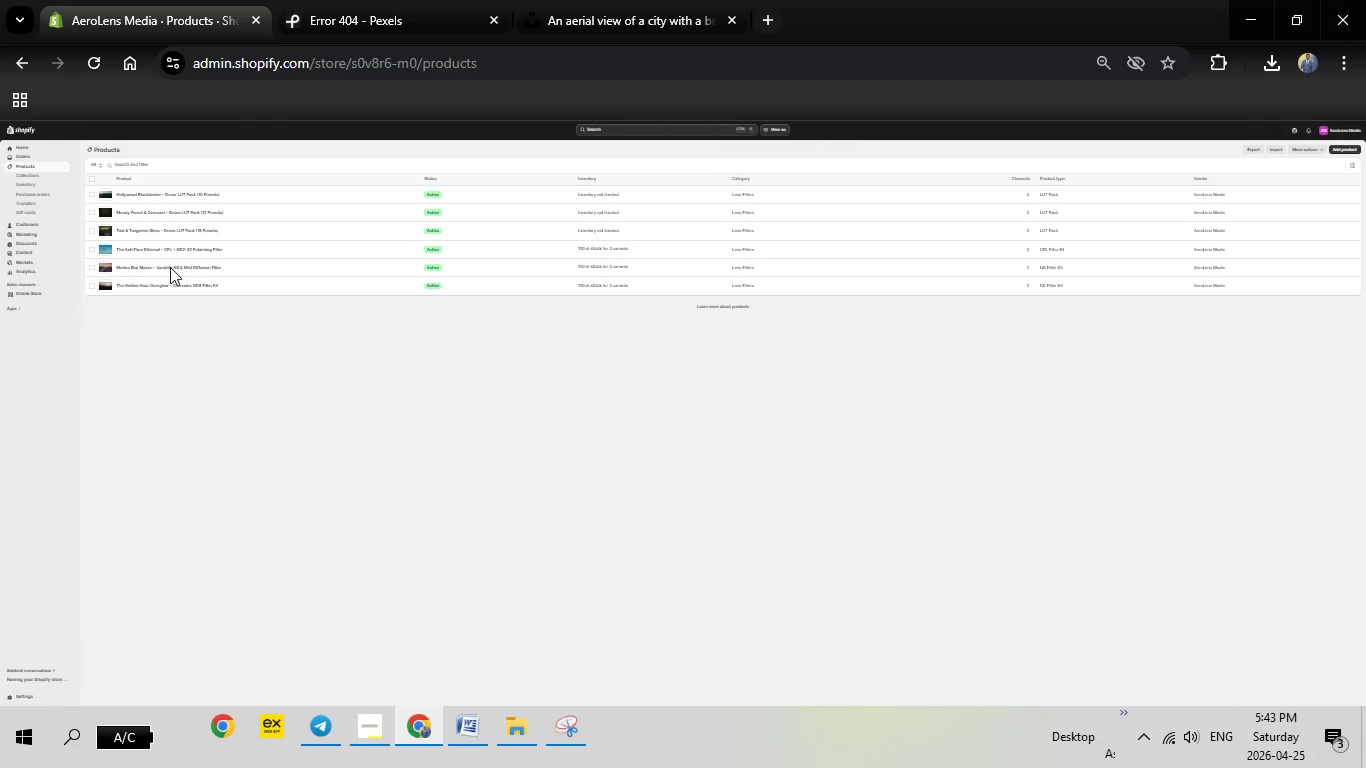 
left_click([142, 266])
 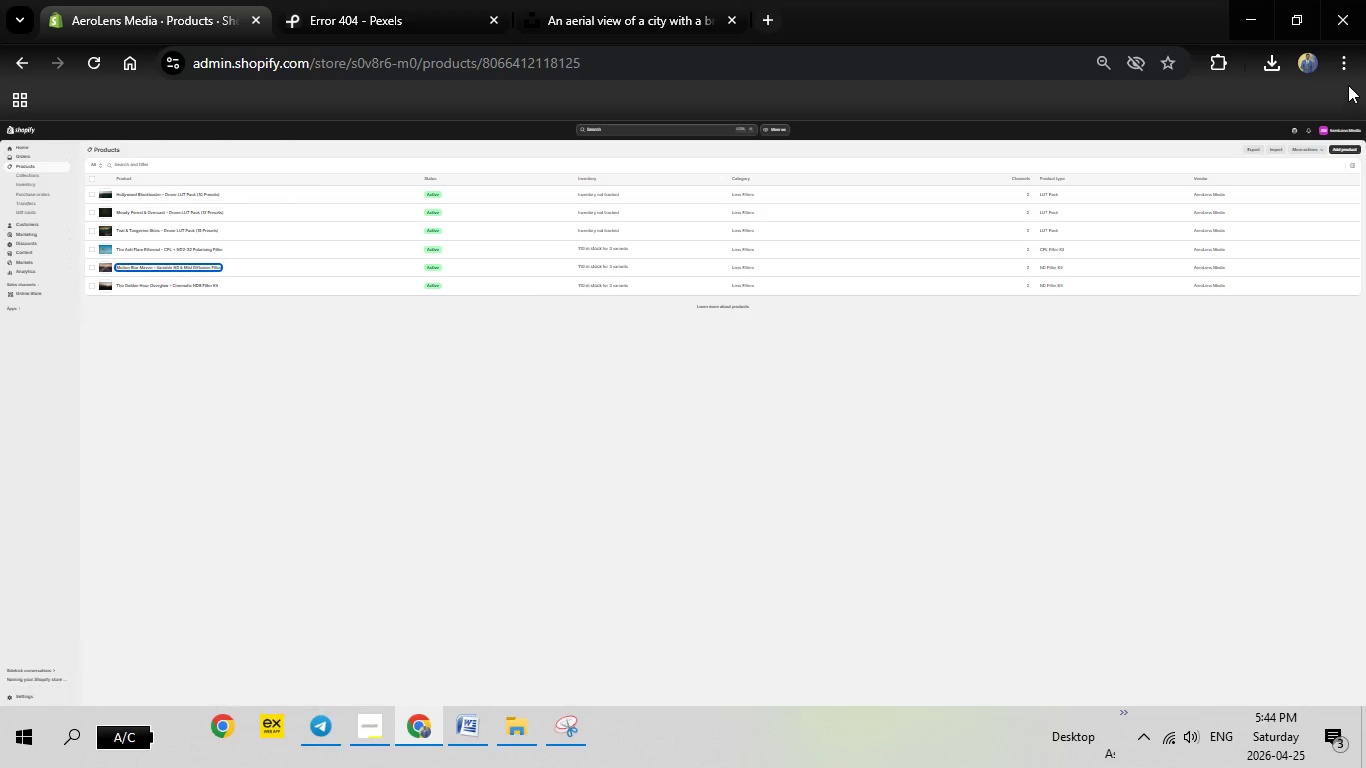 
left_click([1348, 68])
 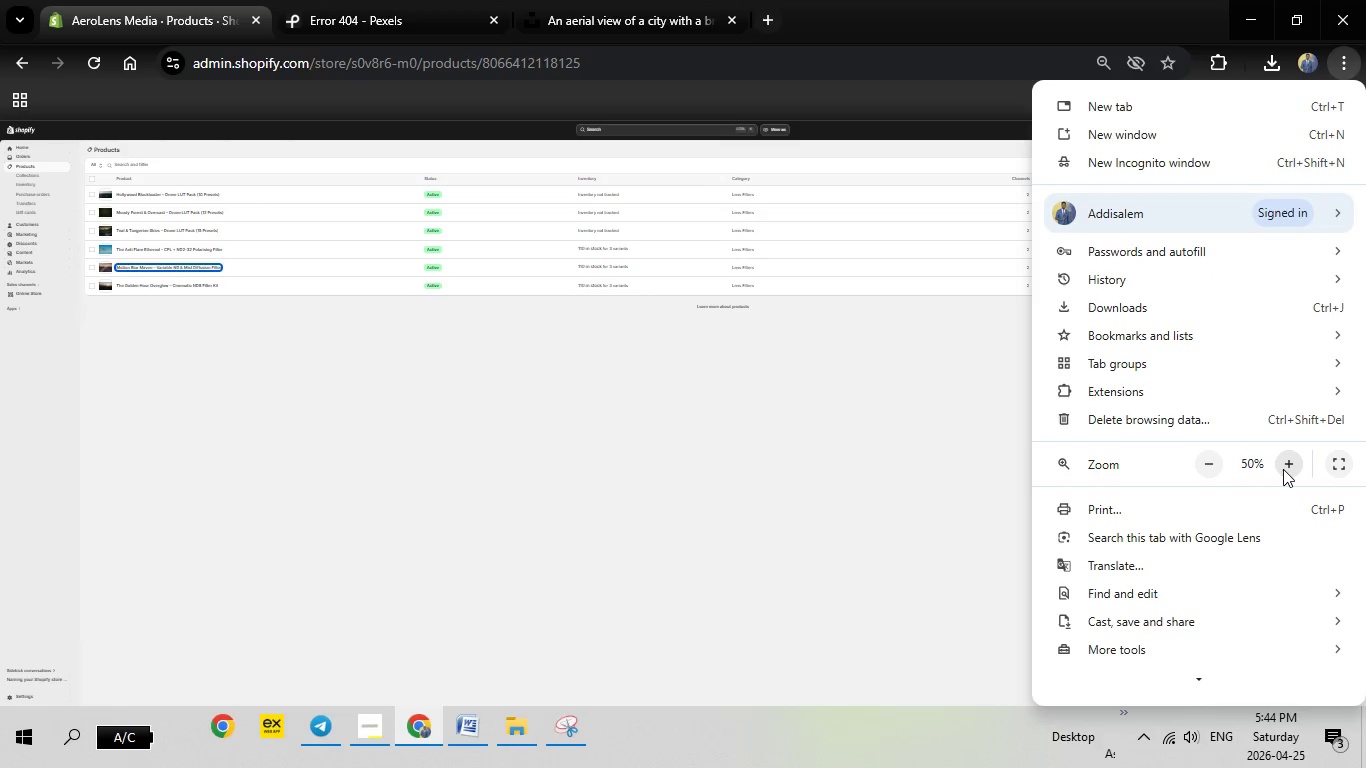 
double_click([1283, 469])
 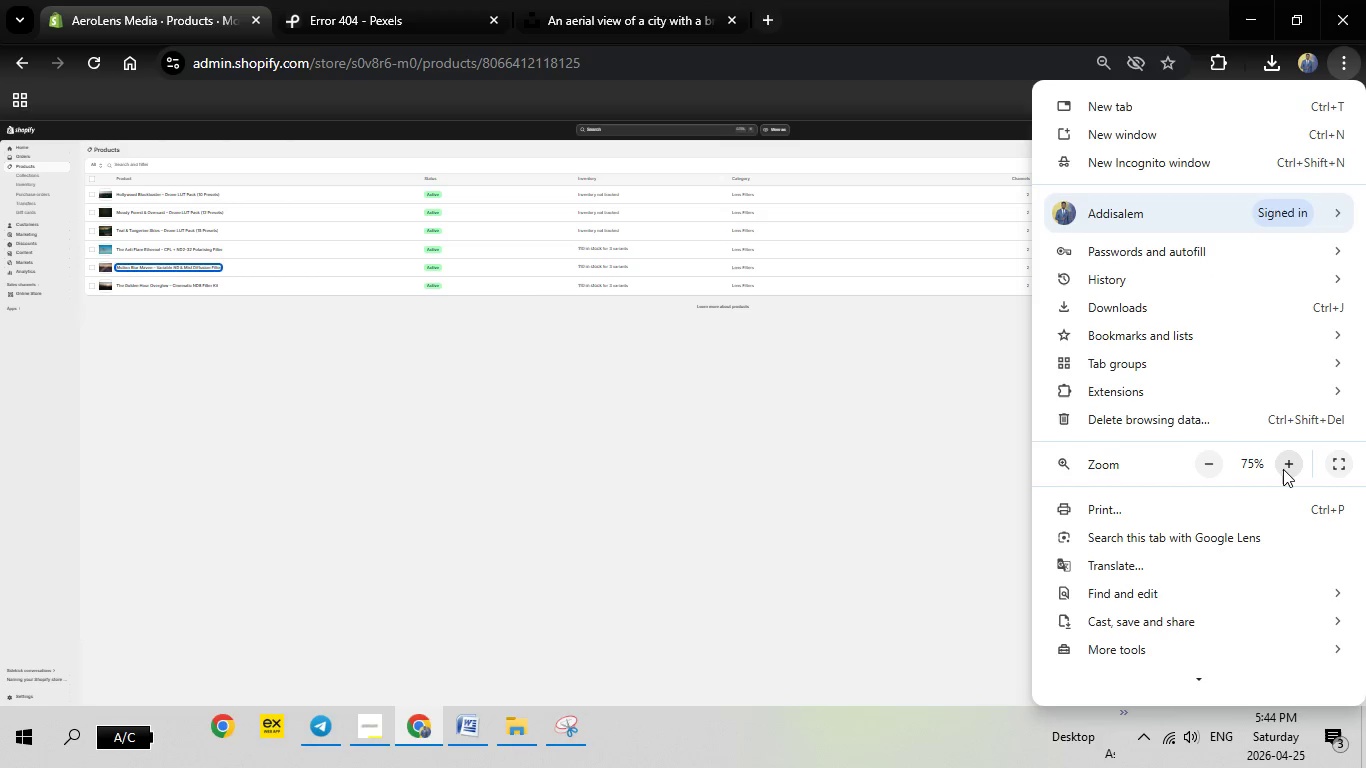 
triple_click([1283, 469])
 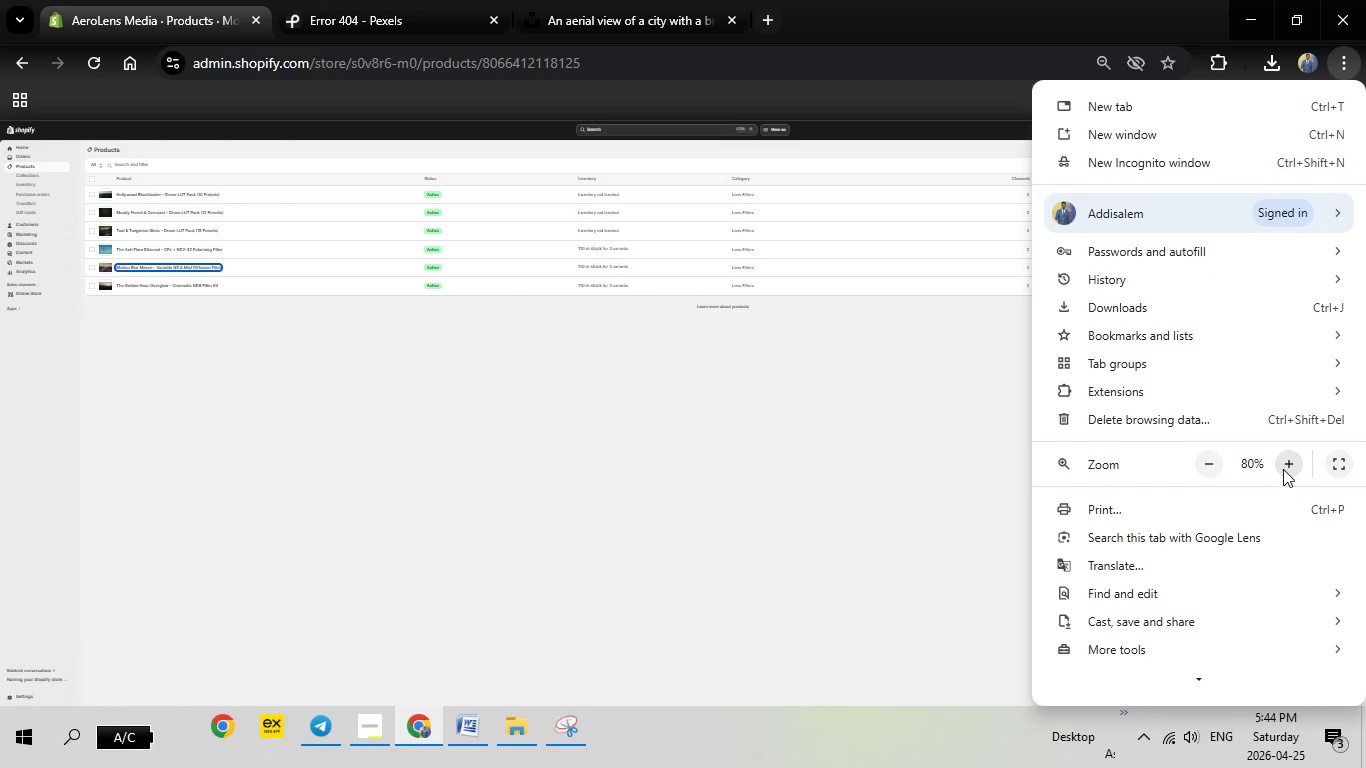 
triple_click([1283, 469])
 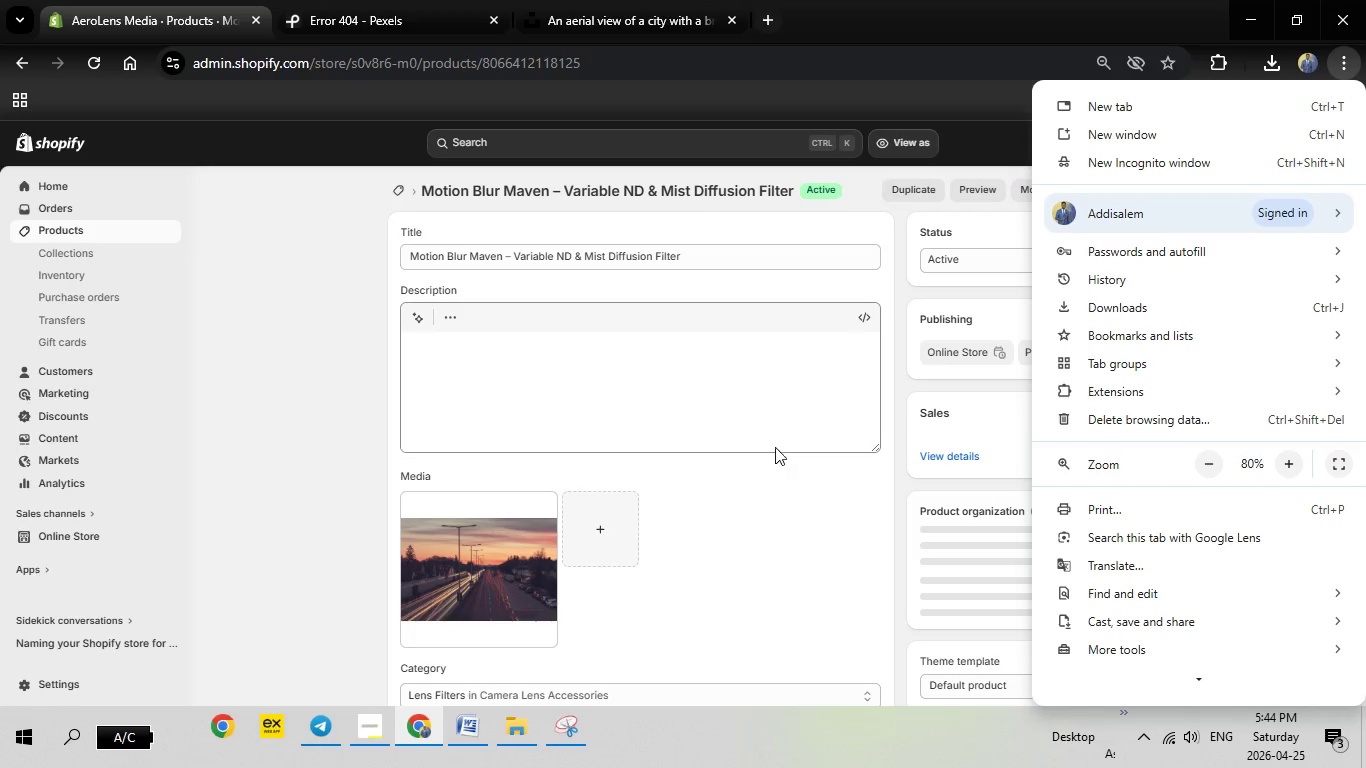 
left_click([368, 384])
 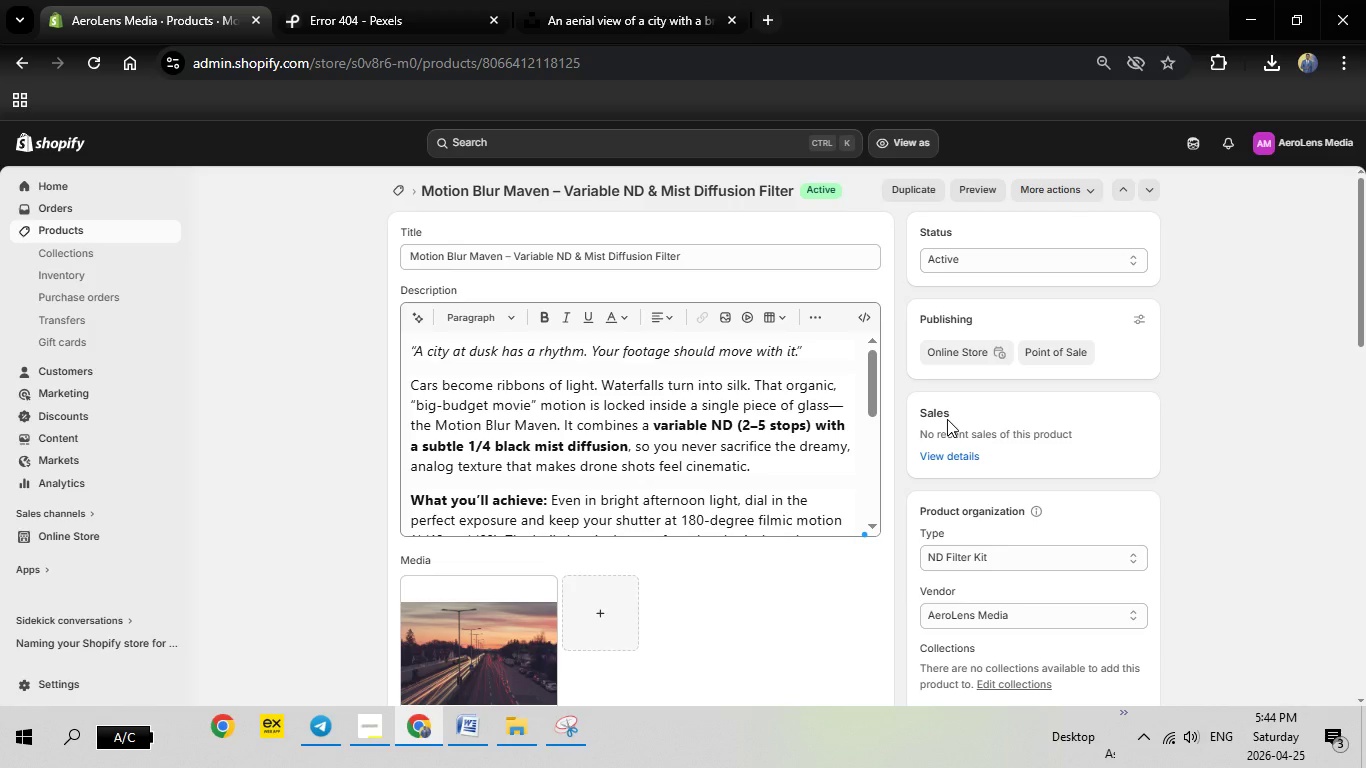 
wait(33.41)
 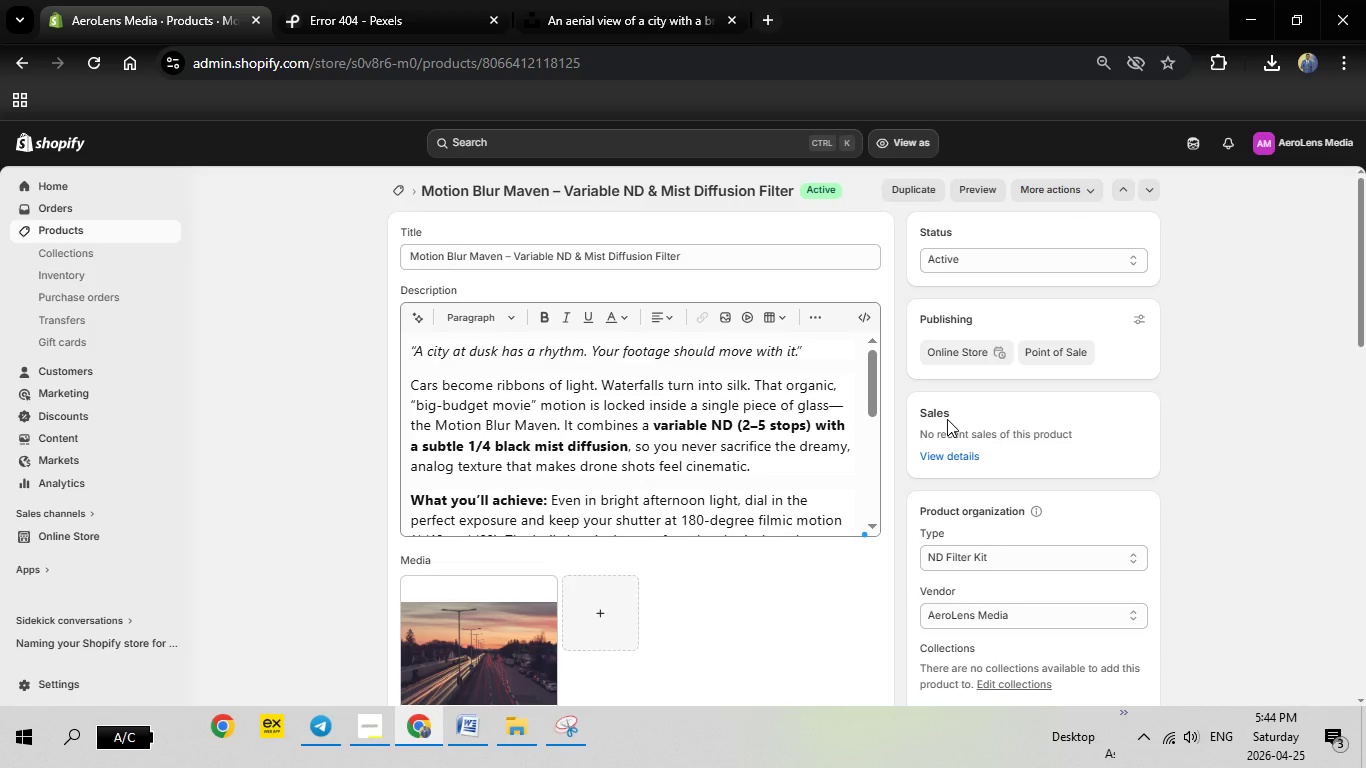 
scroll: coordinate [871, 658], scroll_direction: down, amount: 10.0
 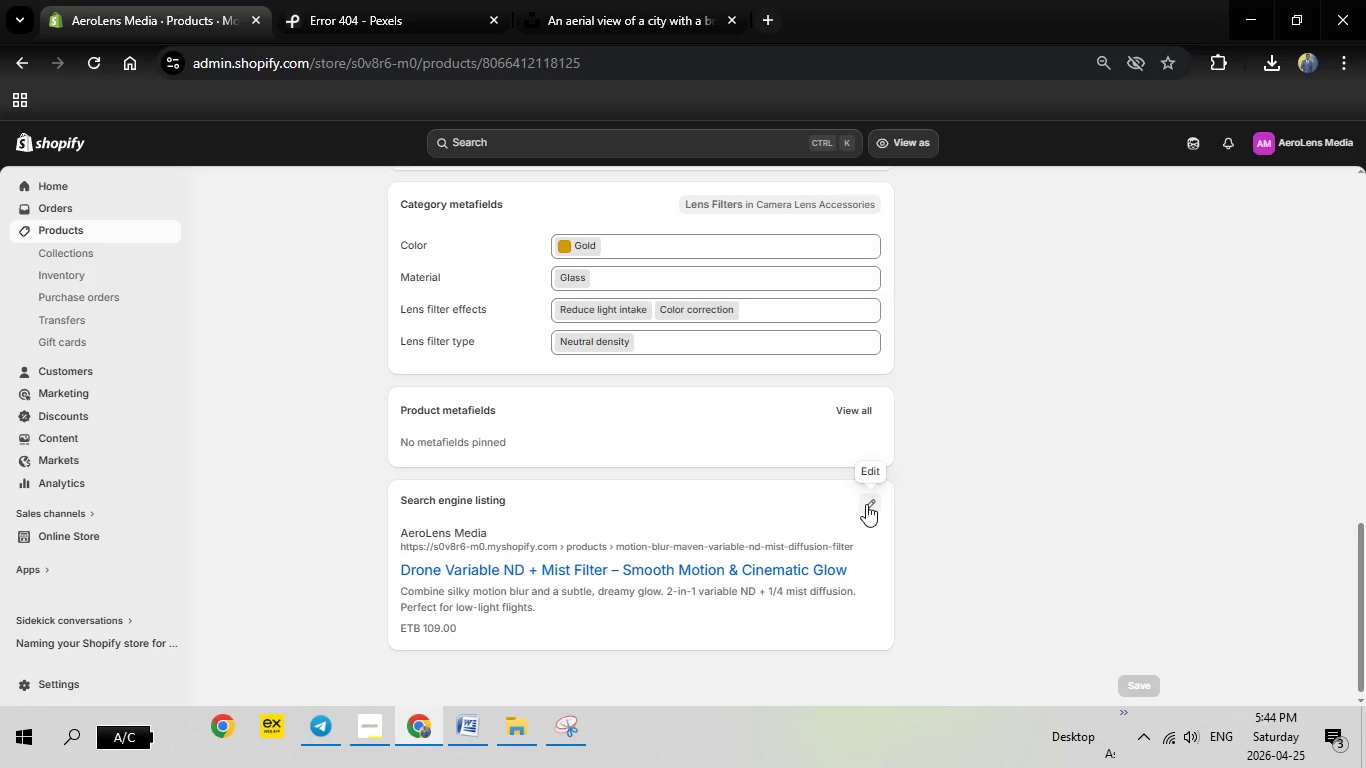 
left_click([866, 504])
 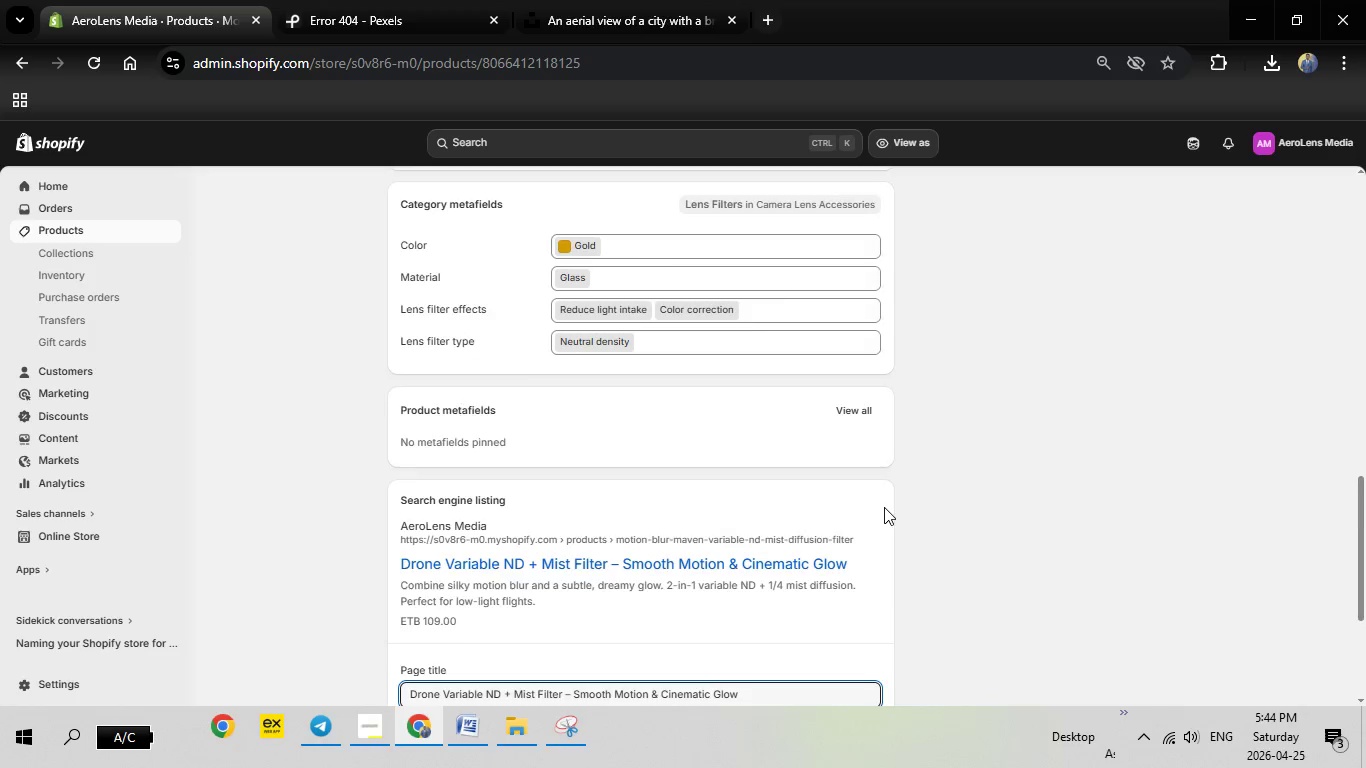 
scroll: coordinate [884, 507], scroll_direction: down, amount: 5.0
 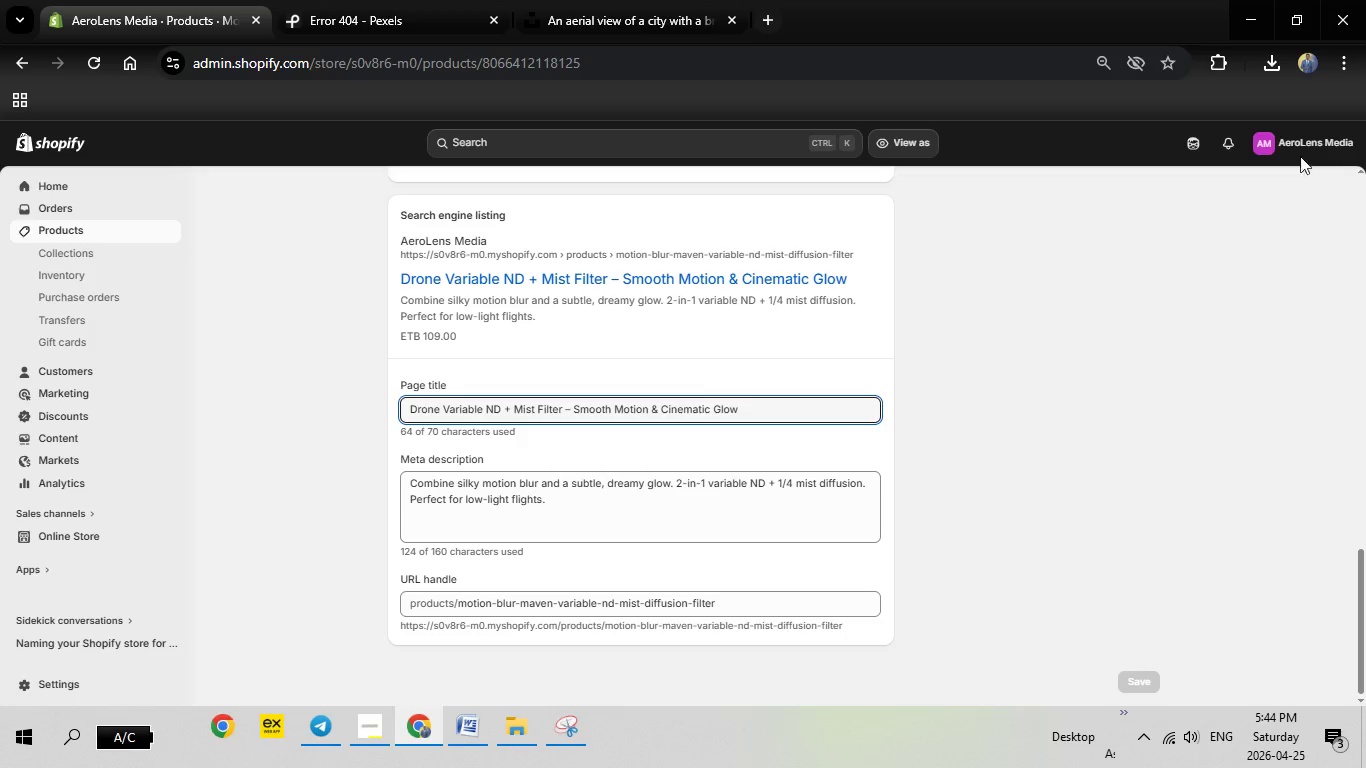 
left_click([1347, 46])
 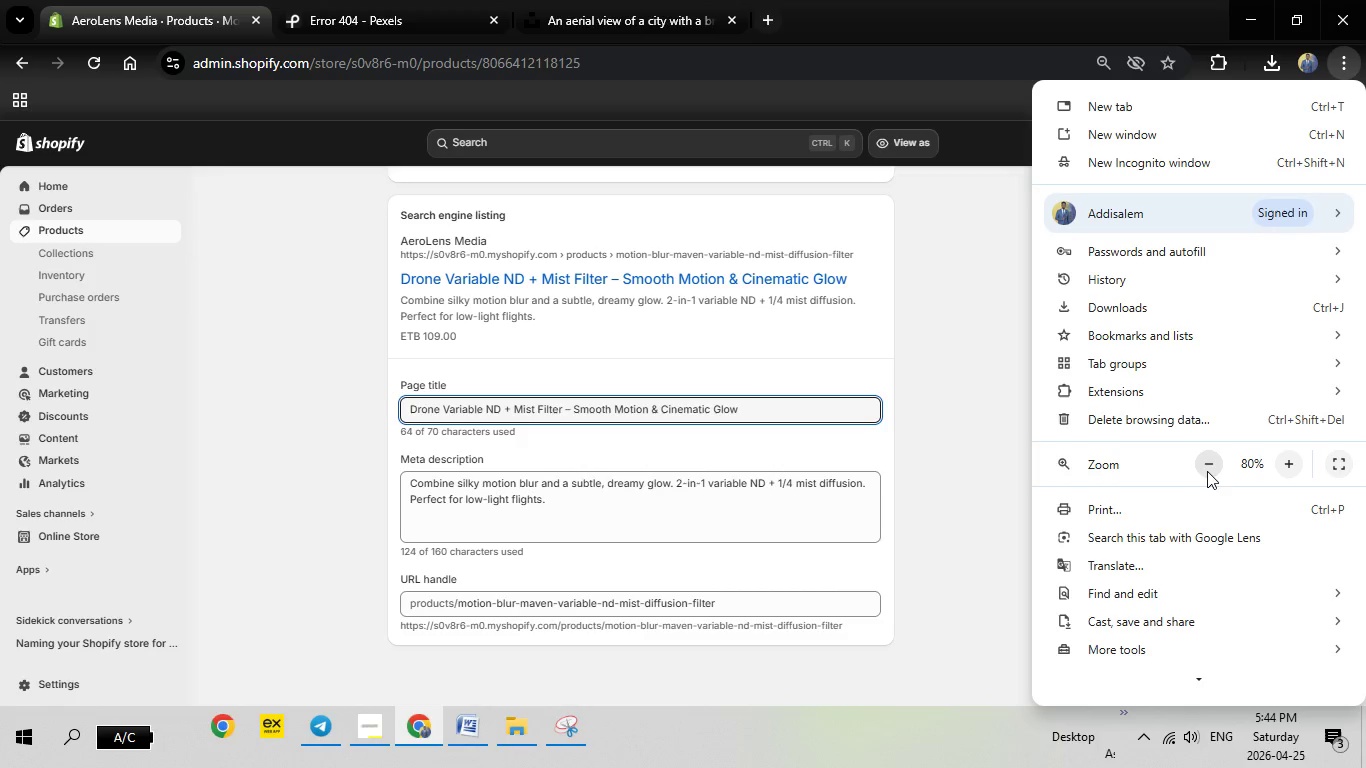 
left_click([1204, 465])
 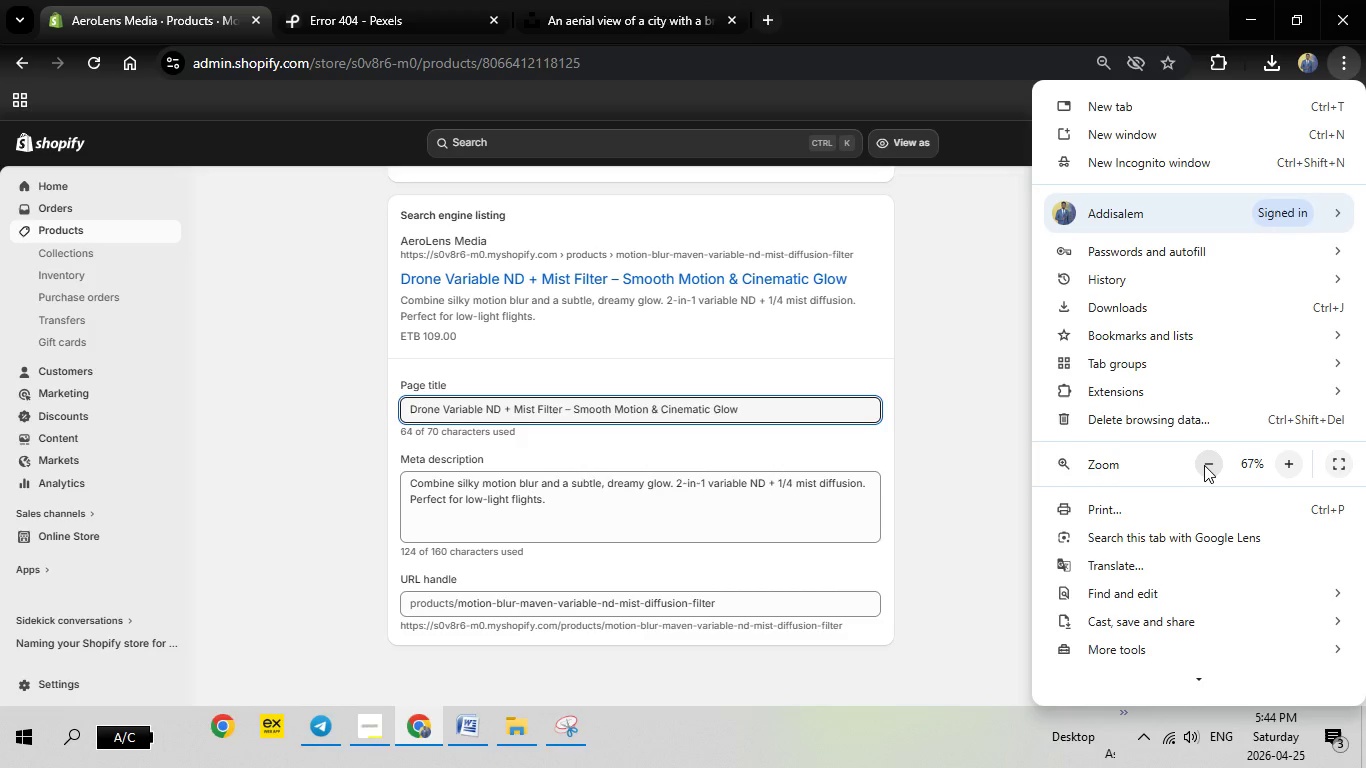 
left_click([1204, 465])
 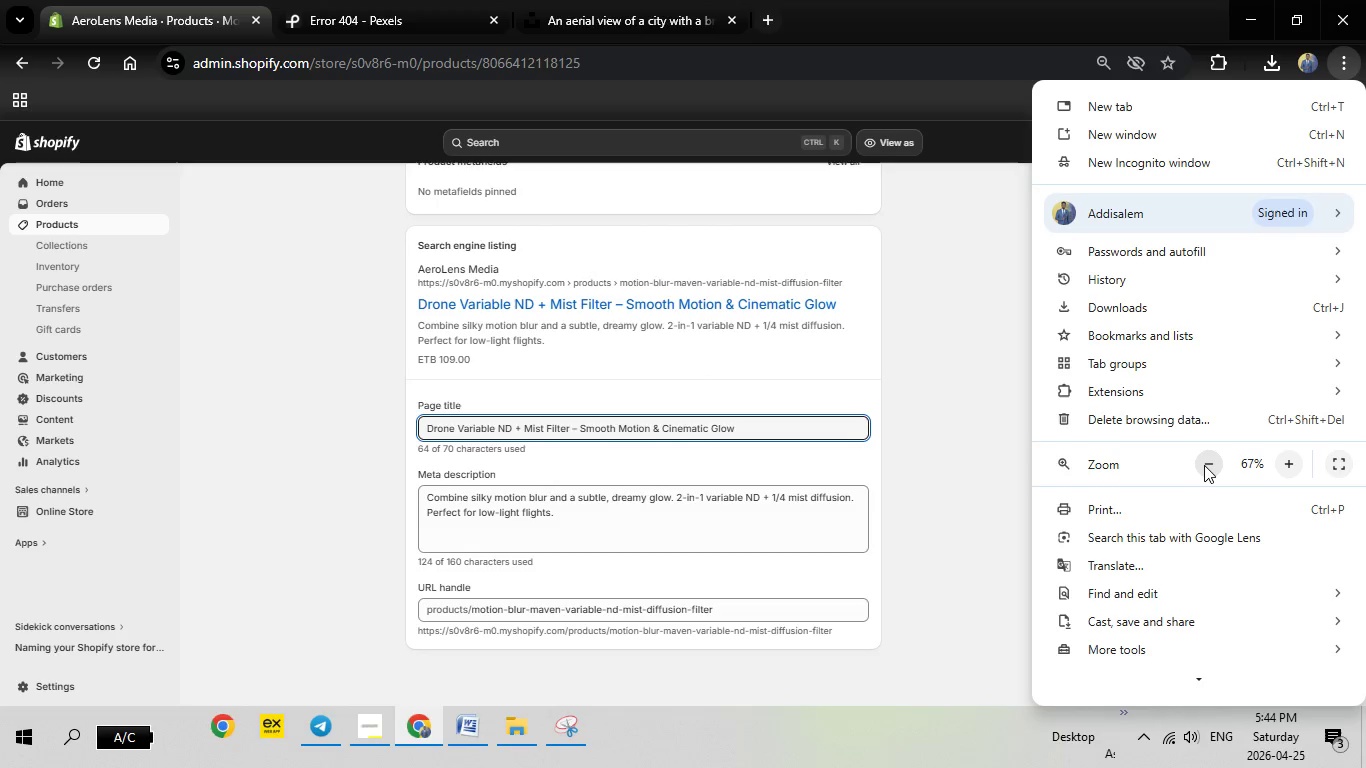 
left_click([1204, 465])
 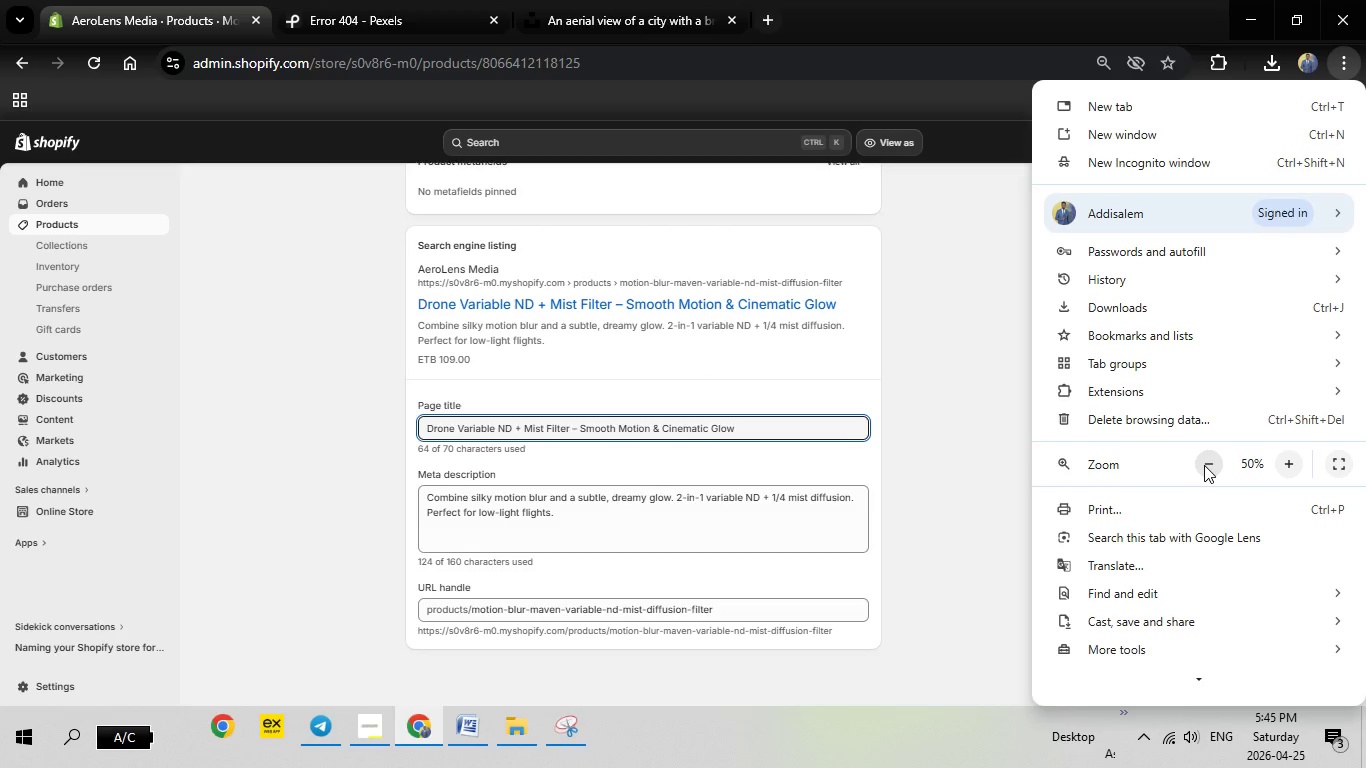 
left_click([1204, 465])
 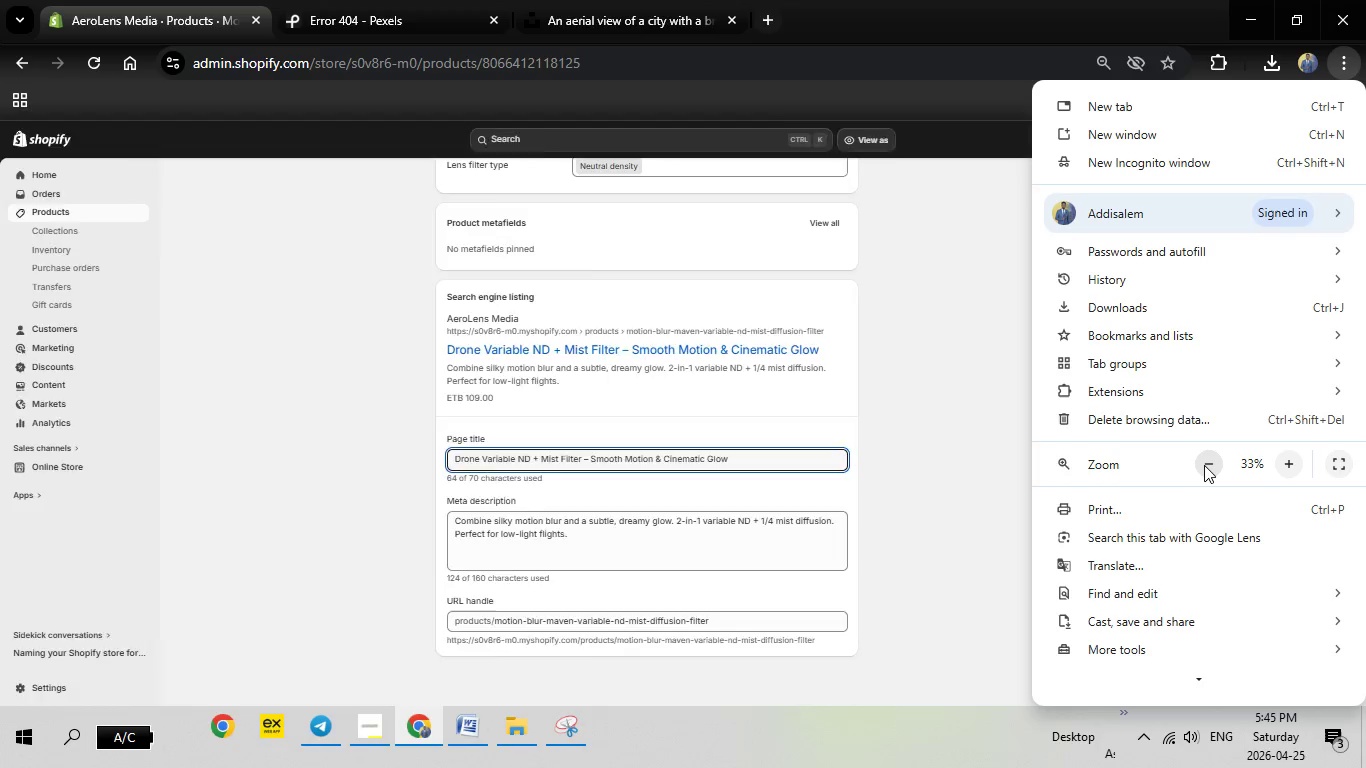 
left_click([1204, 465])
 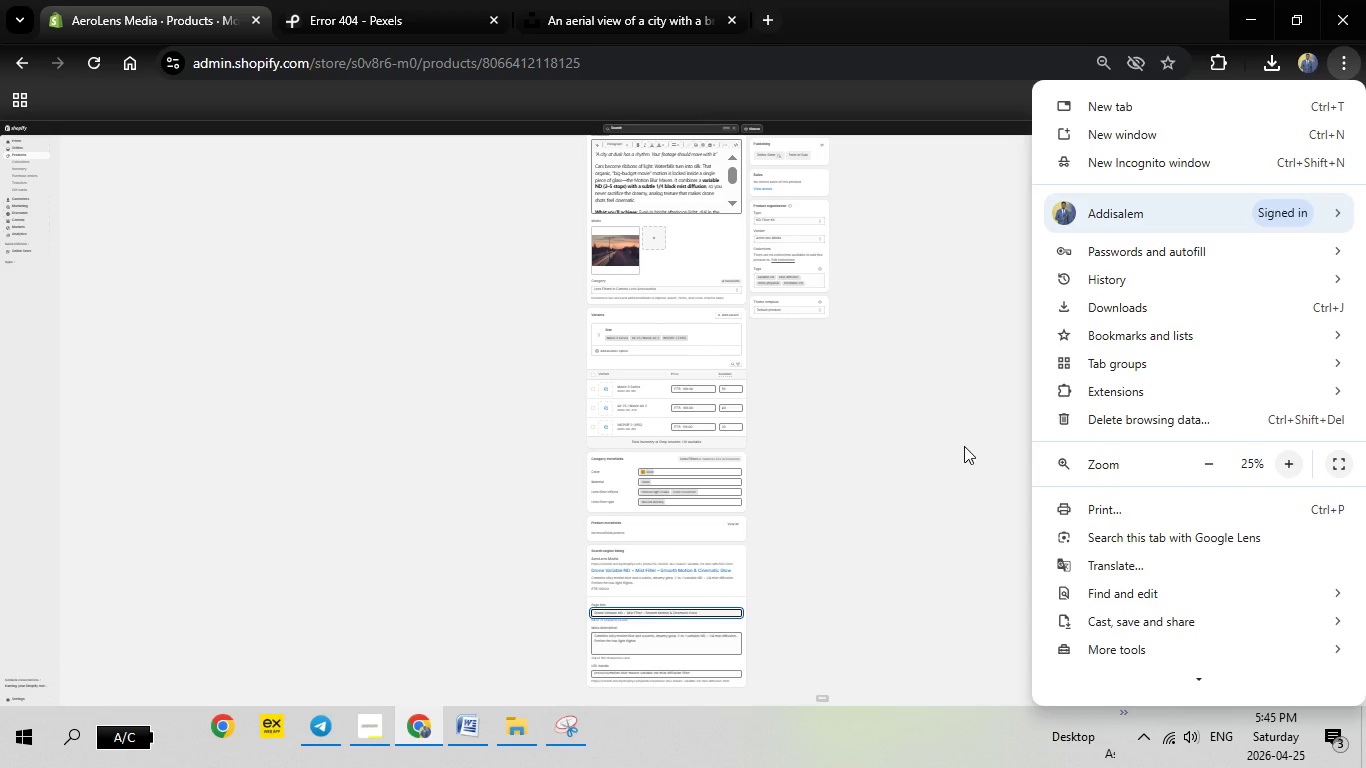 
left_click([1282, 461])
 